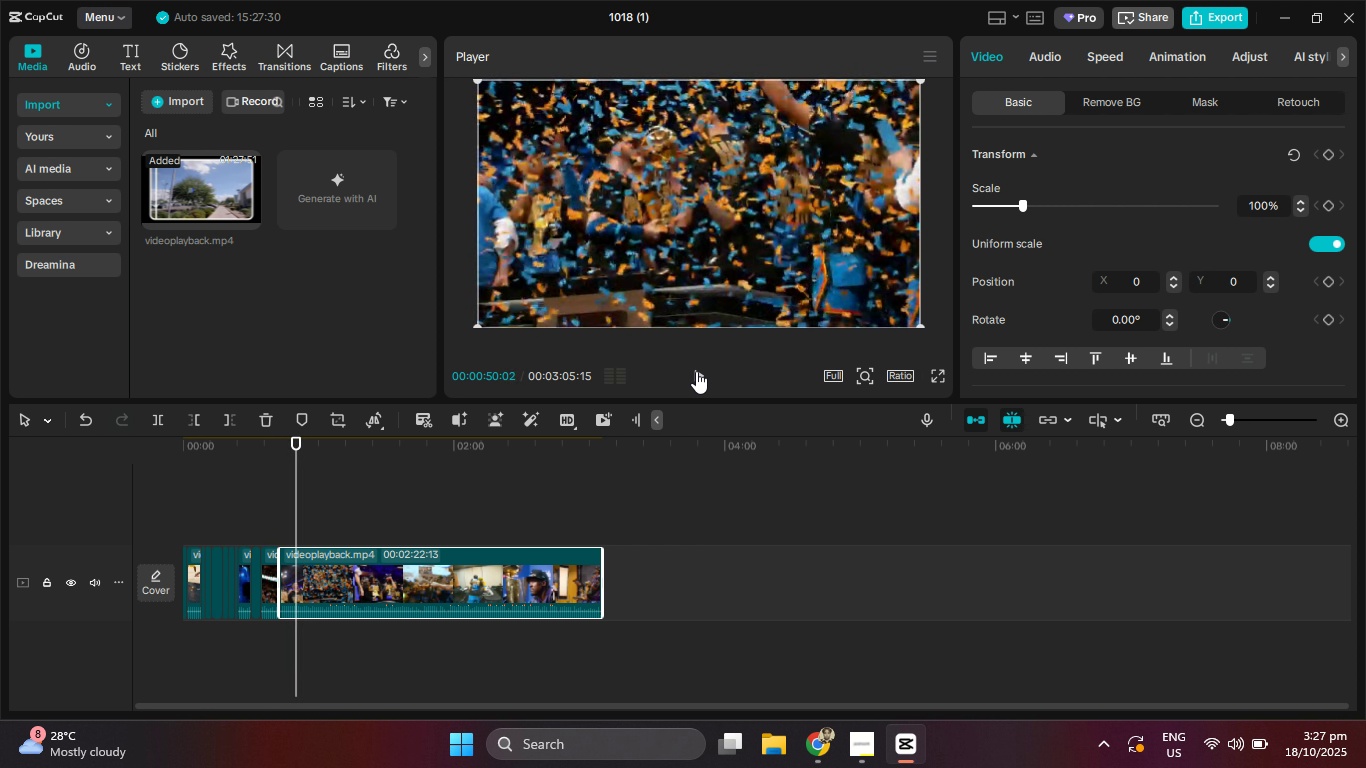 
hold_key(key=ArrowLeft, duration=1.51)
 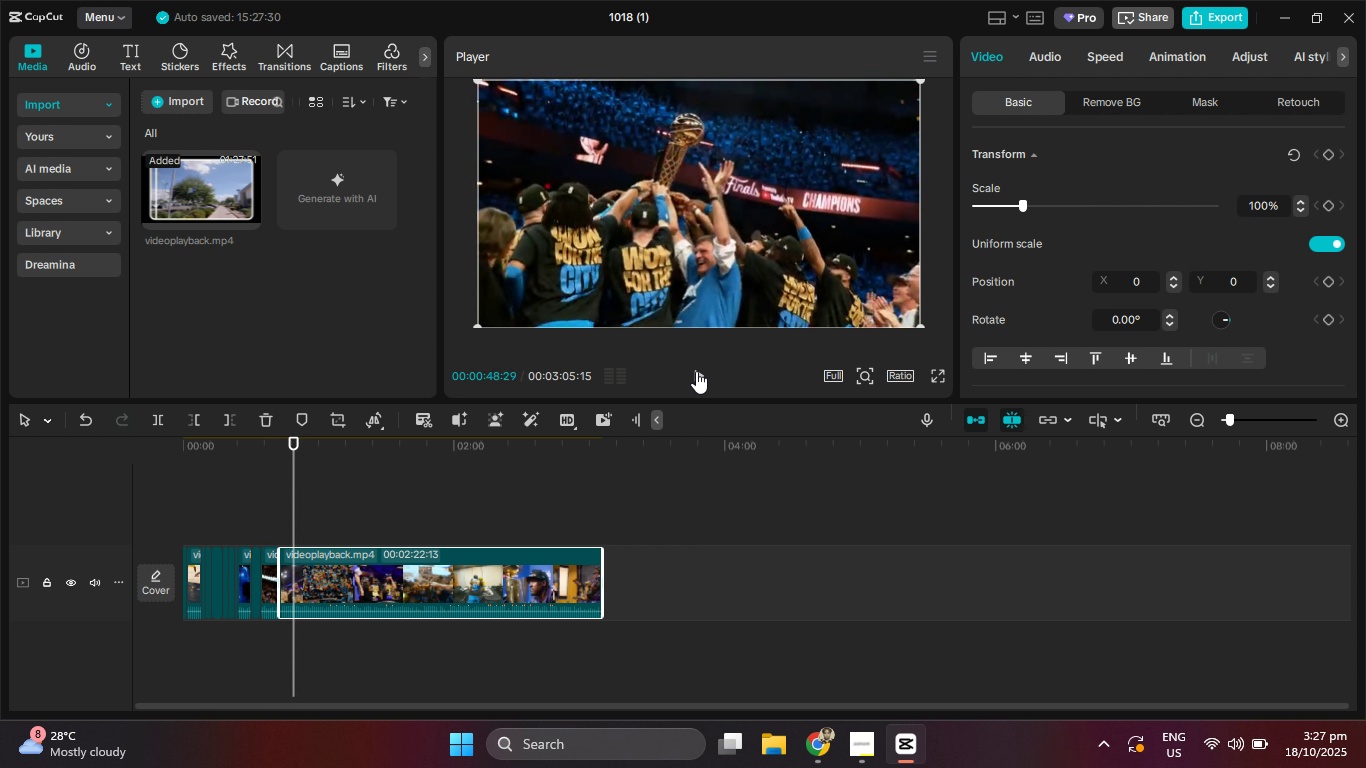 
key(ArrowLeft)
 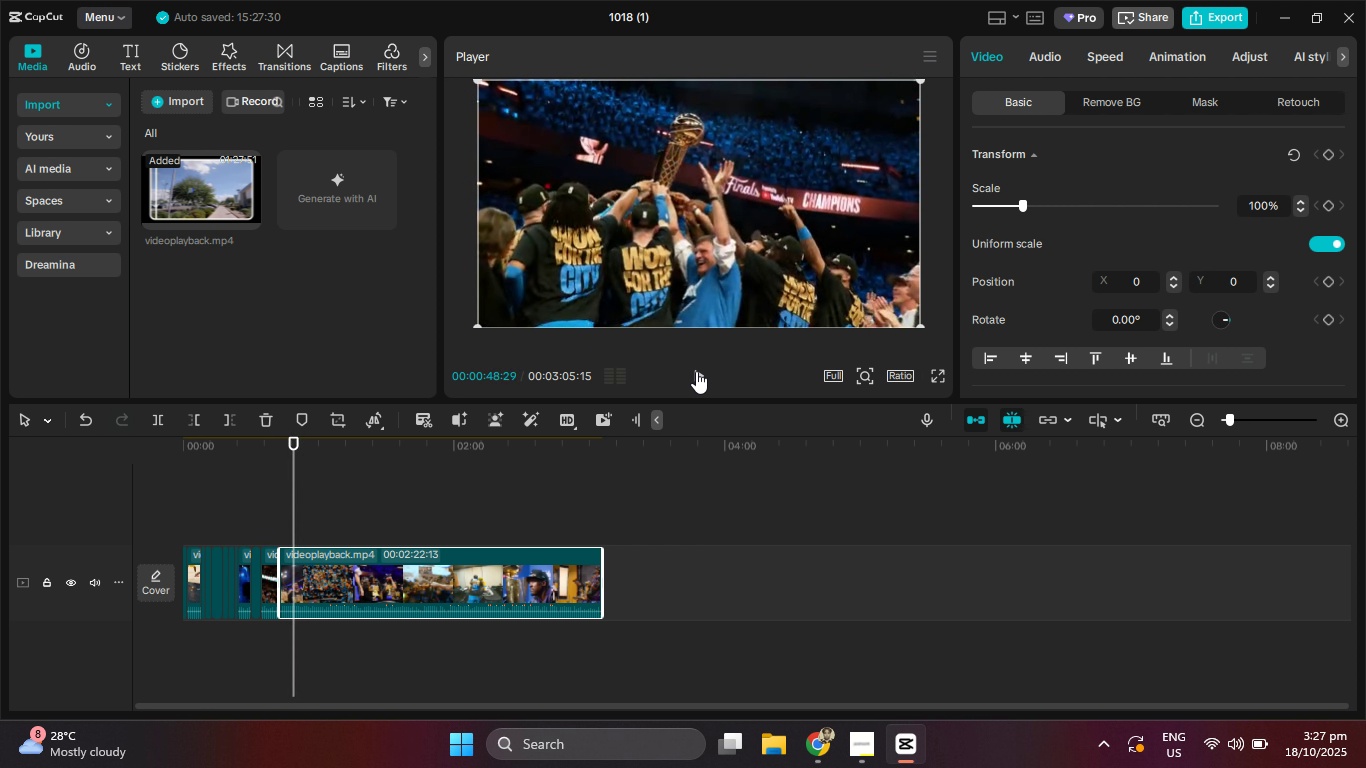 
key(ArrowLeft)
 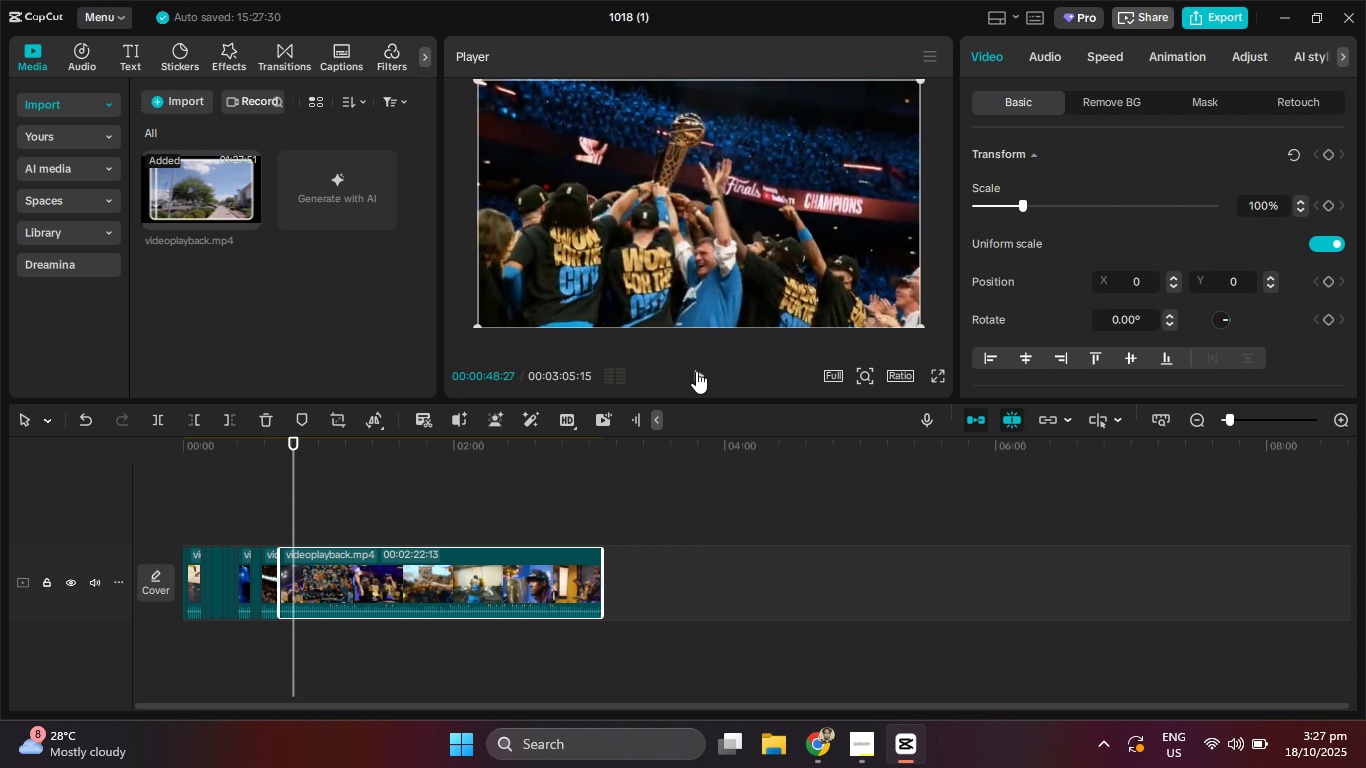 
key(ArrowLeft)
 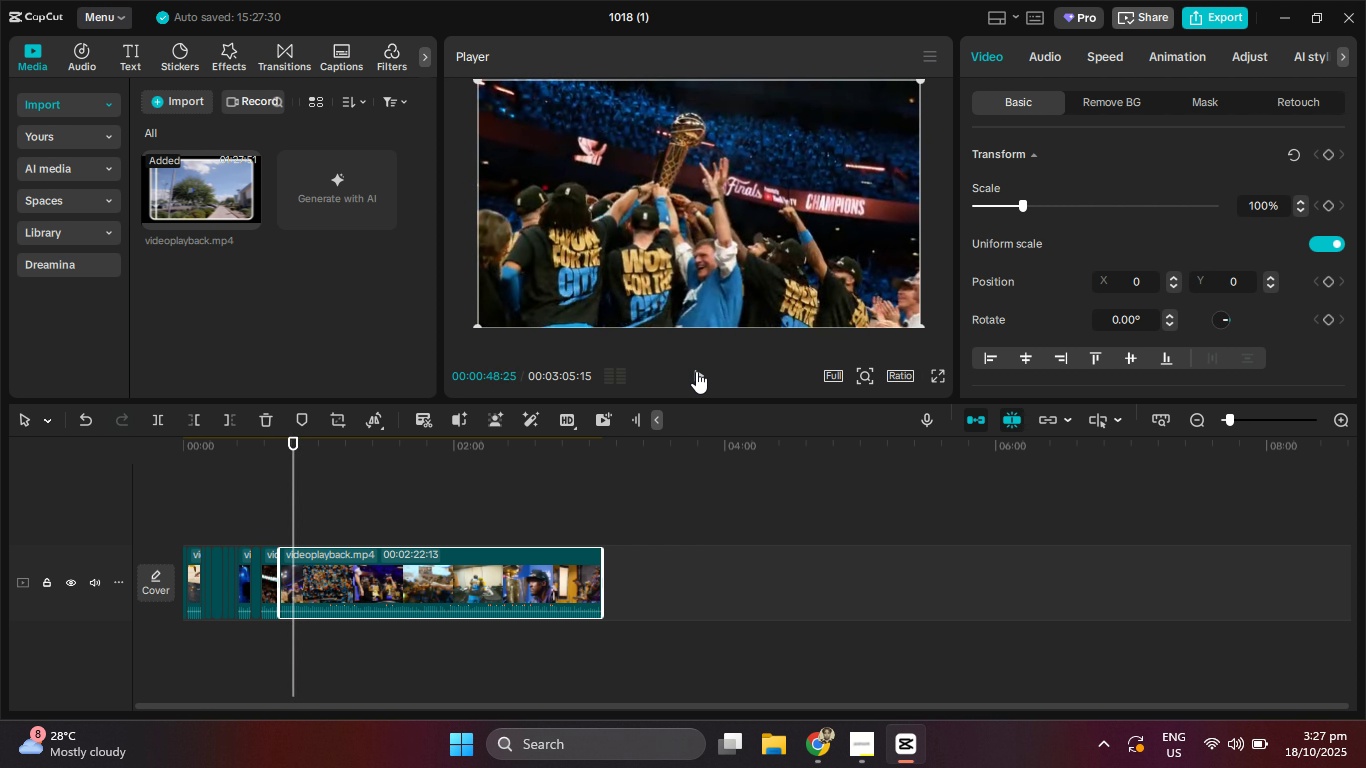 
key(ArrowLeft)
 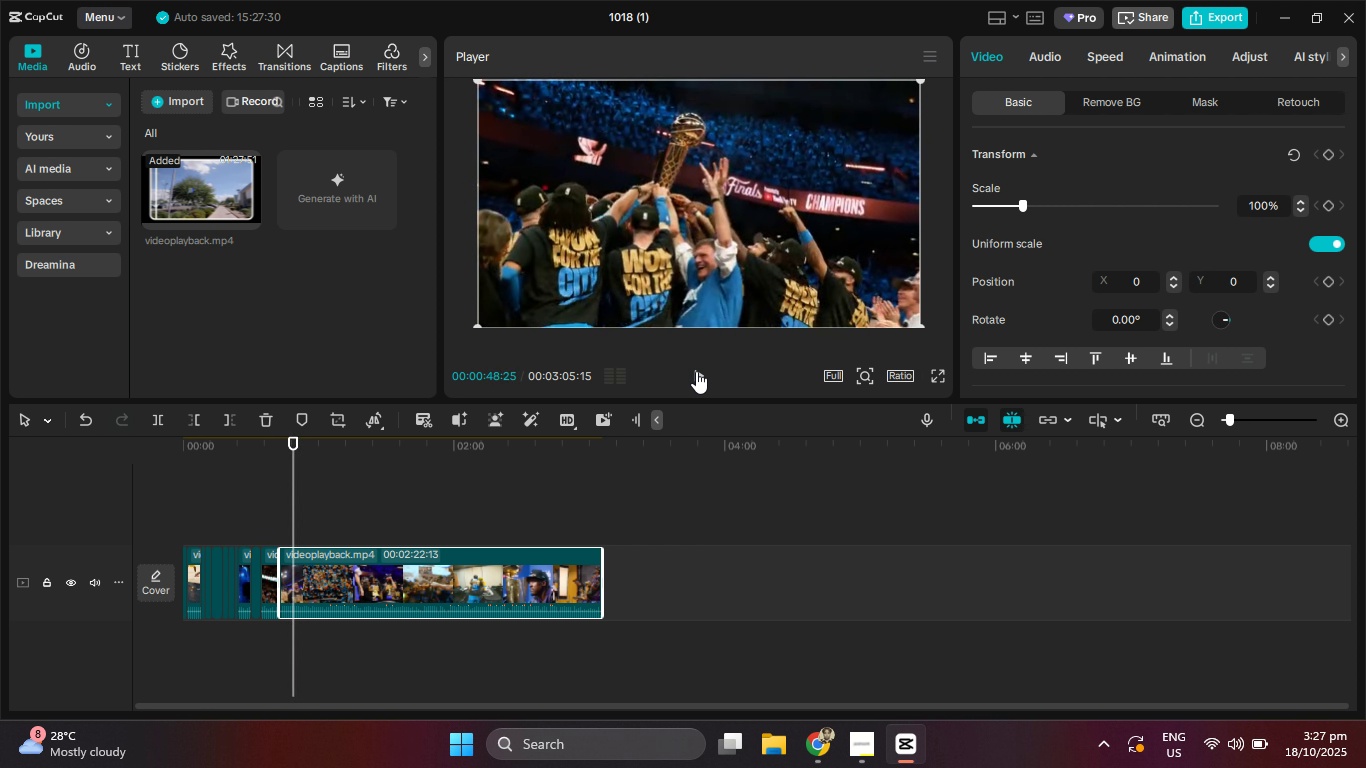 
key(ArrowLeft)
 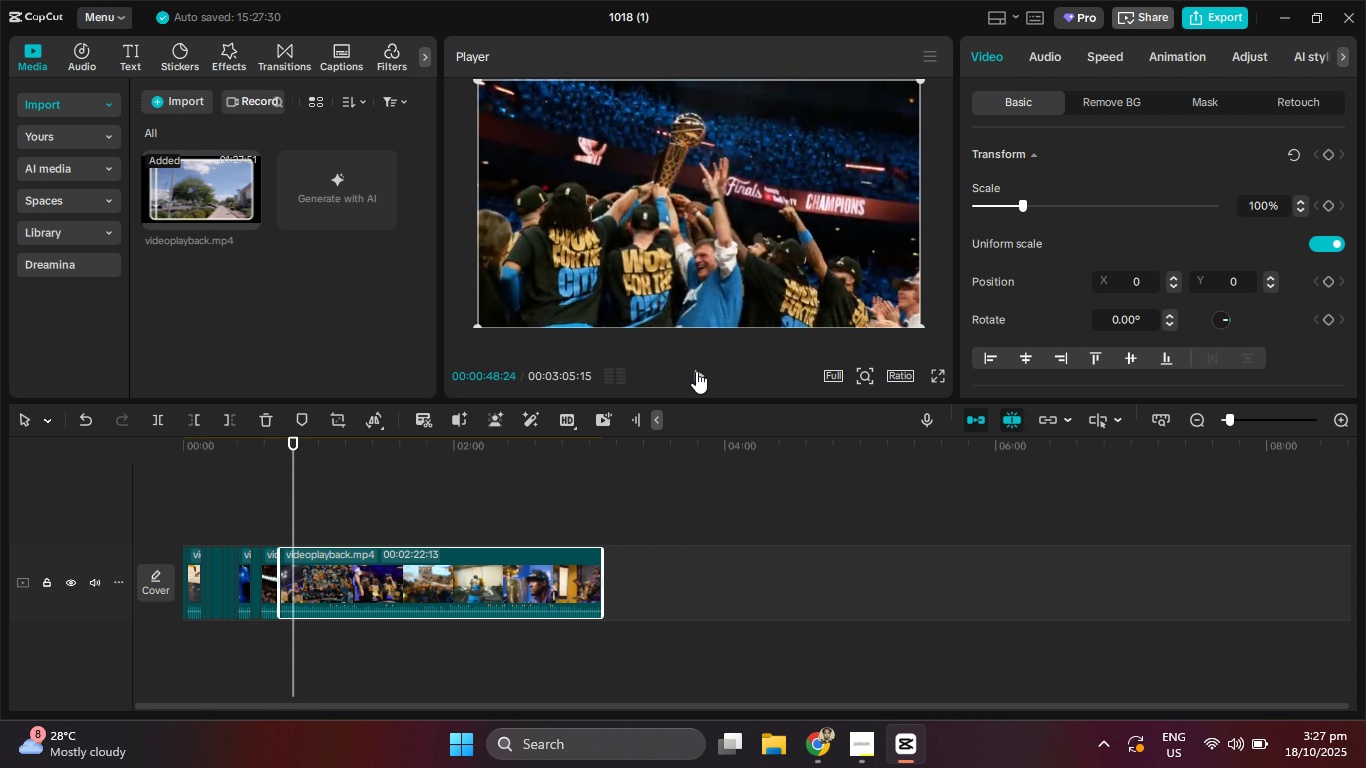 
key(ArrowLeft)
 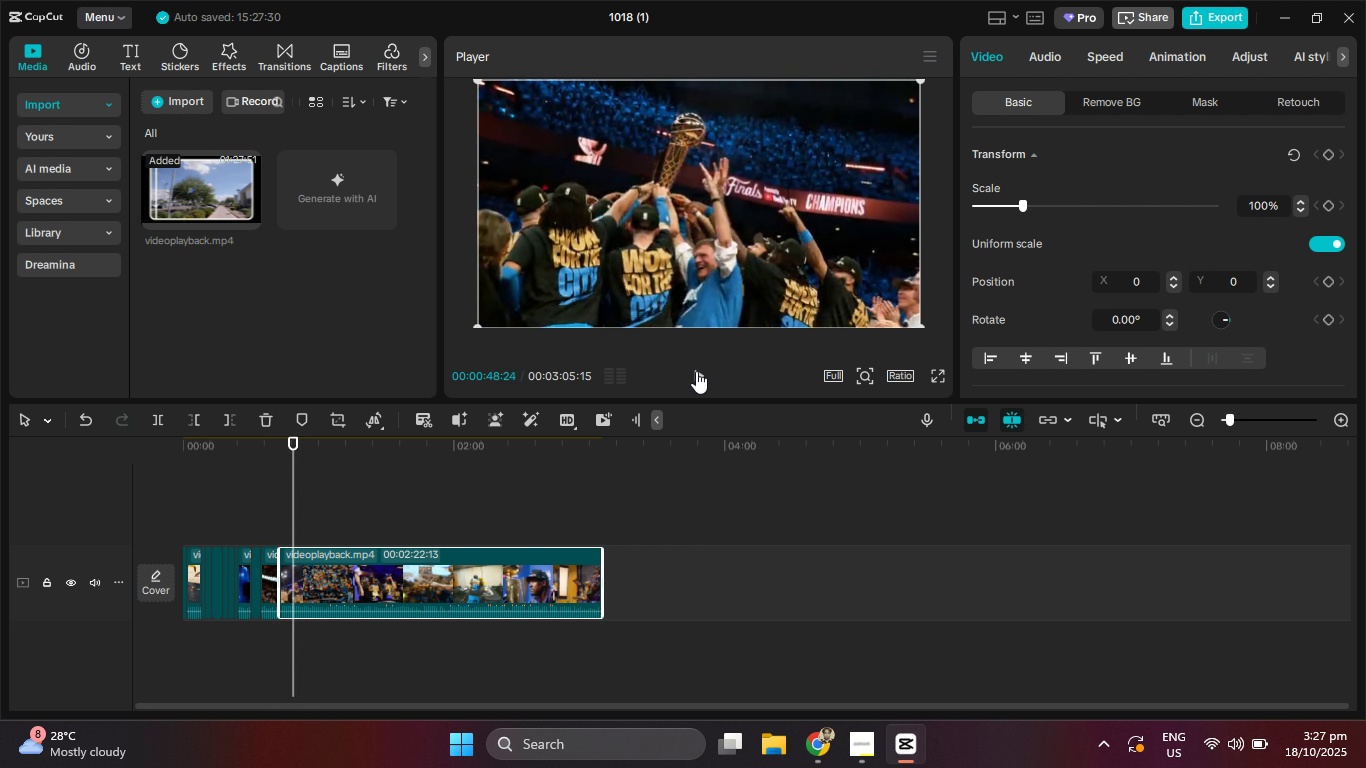 
key(ArrowLeft)
 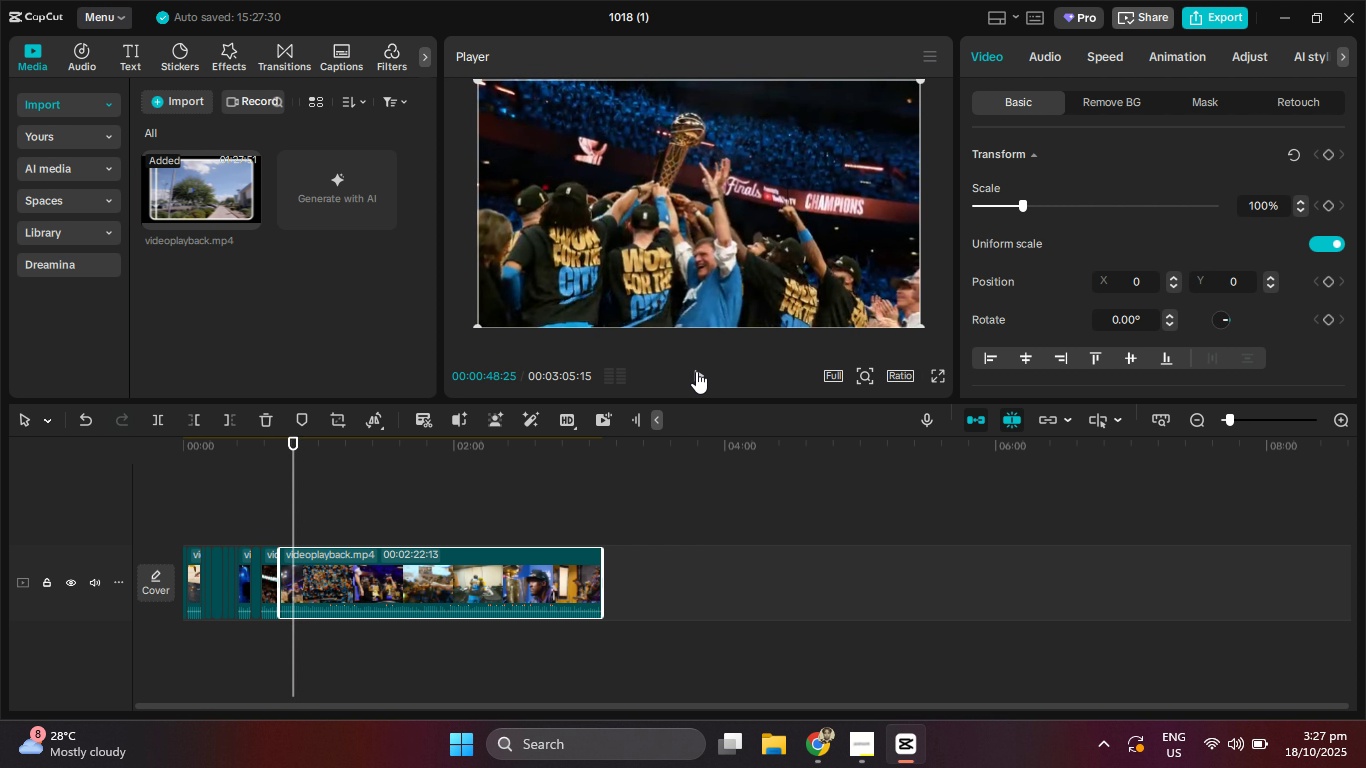 
key(ArrowRight)
 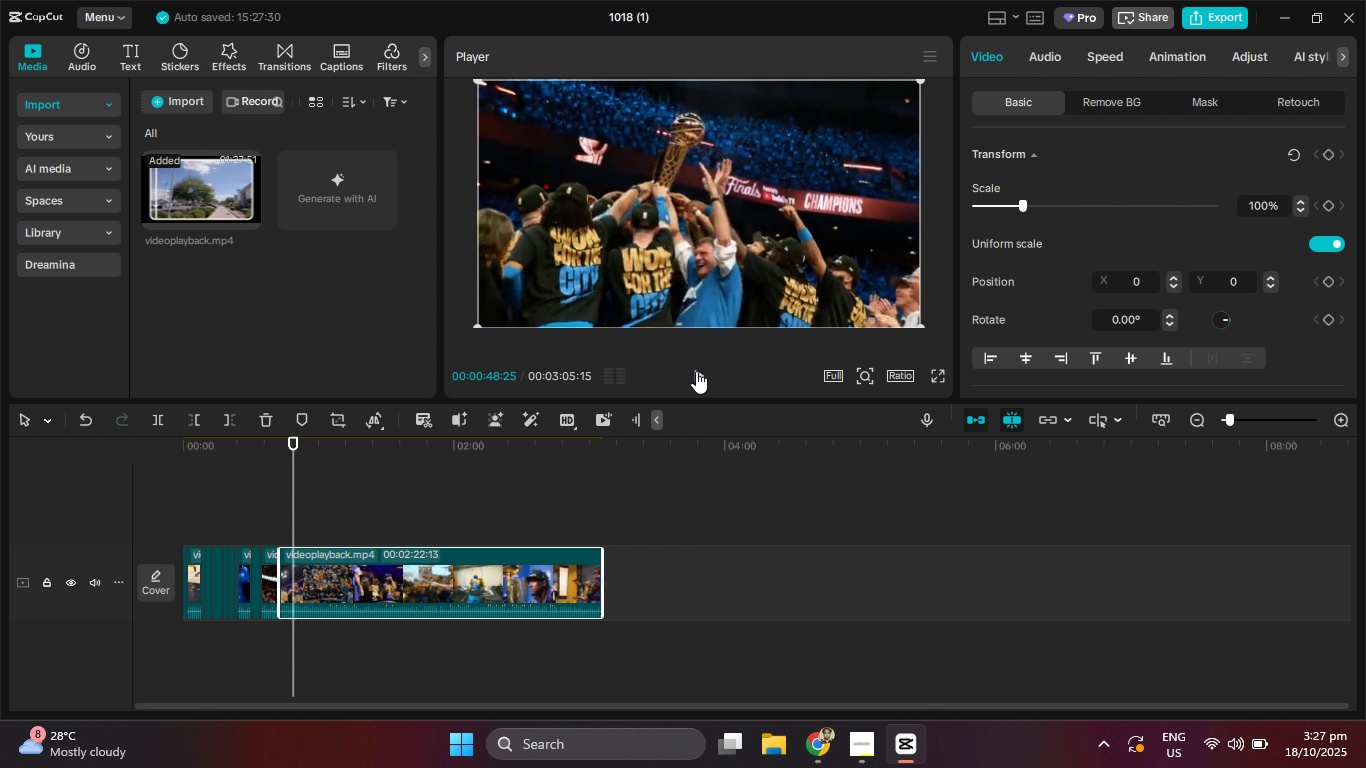 
key(ArrowRight)
 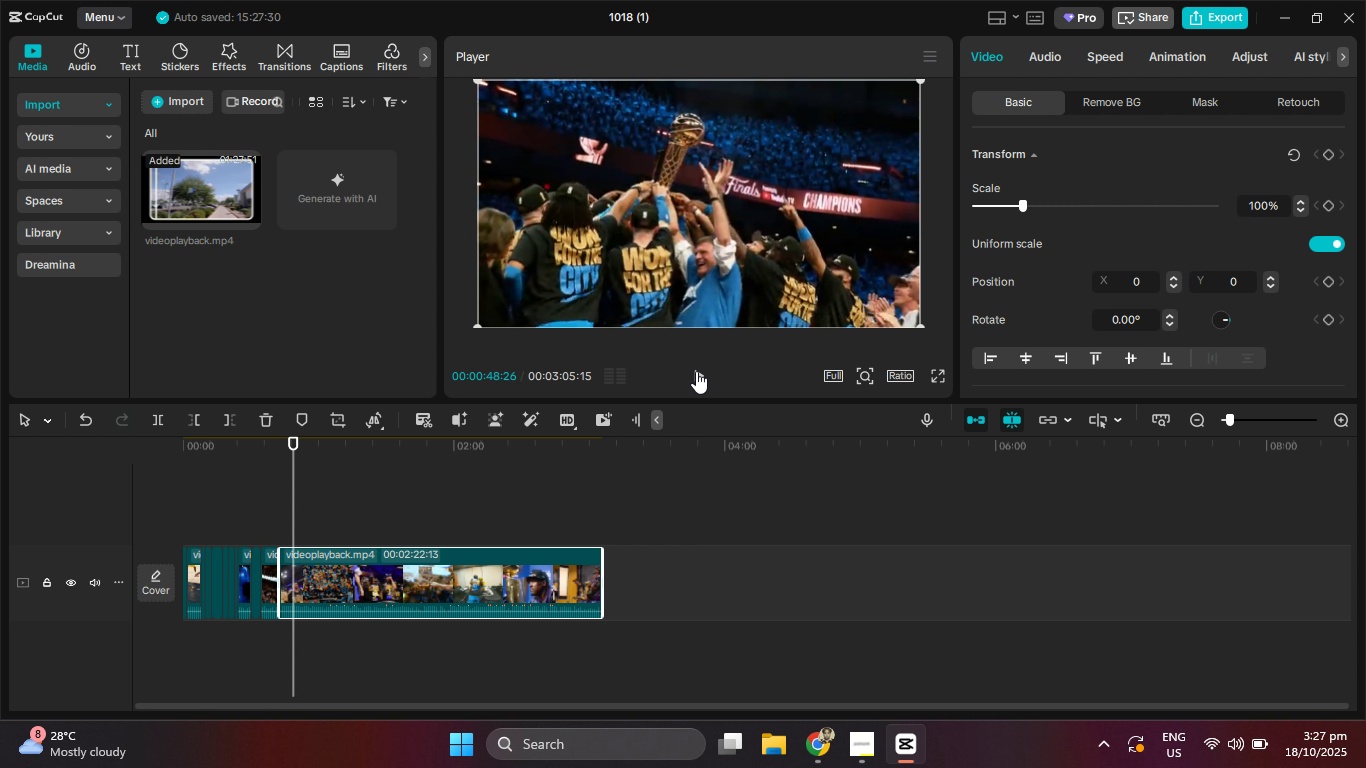 
key(ArrowRight)
 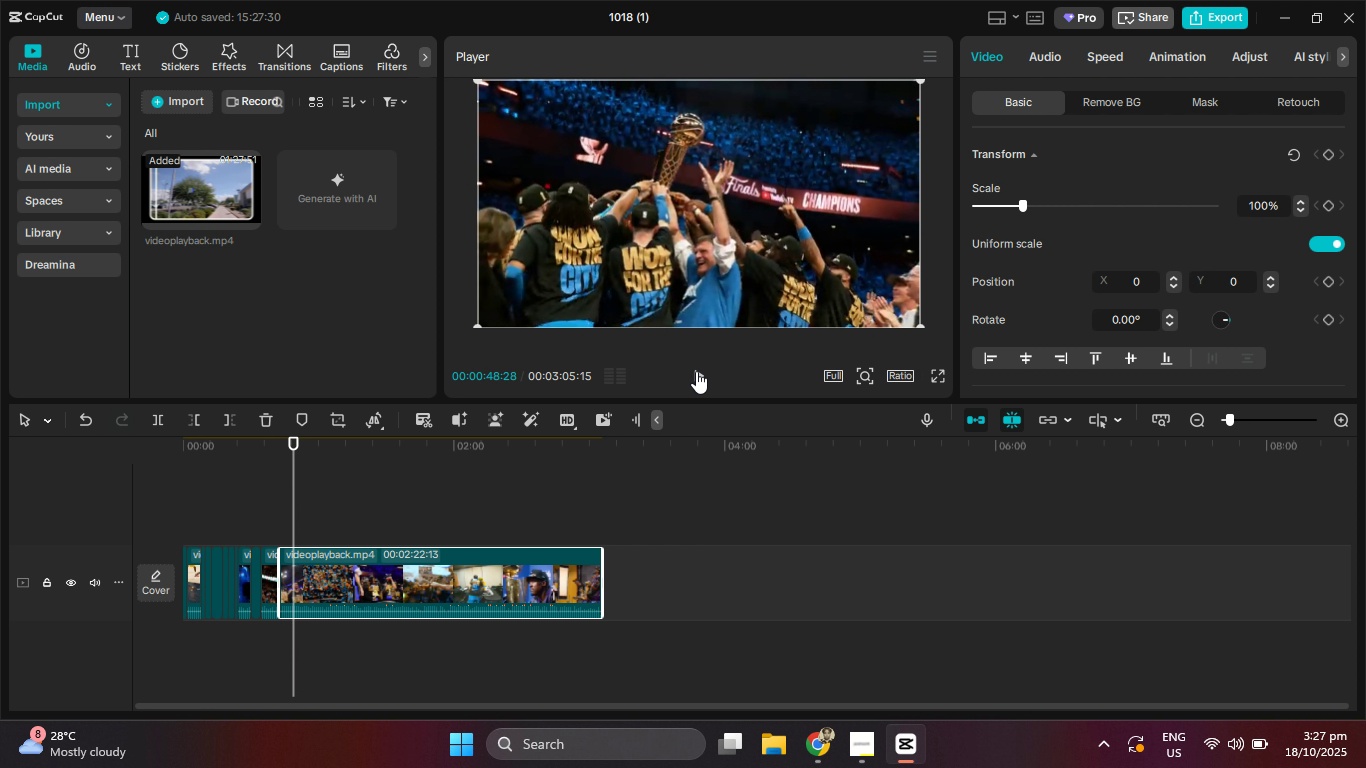 
key(ArrowRight)
 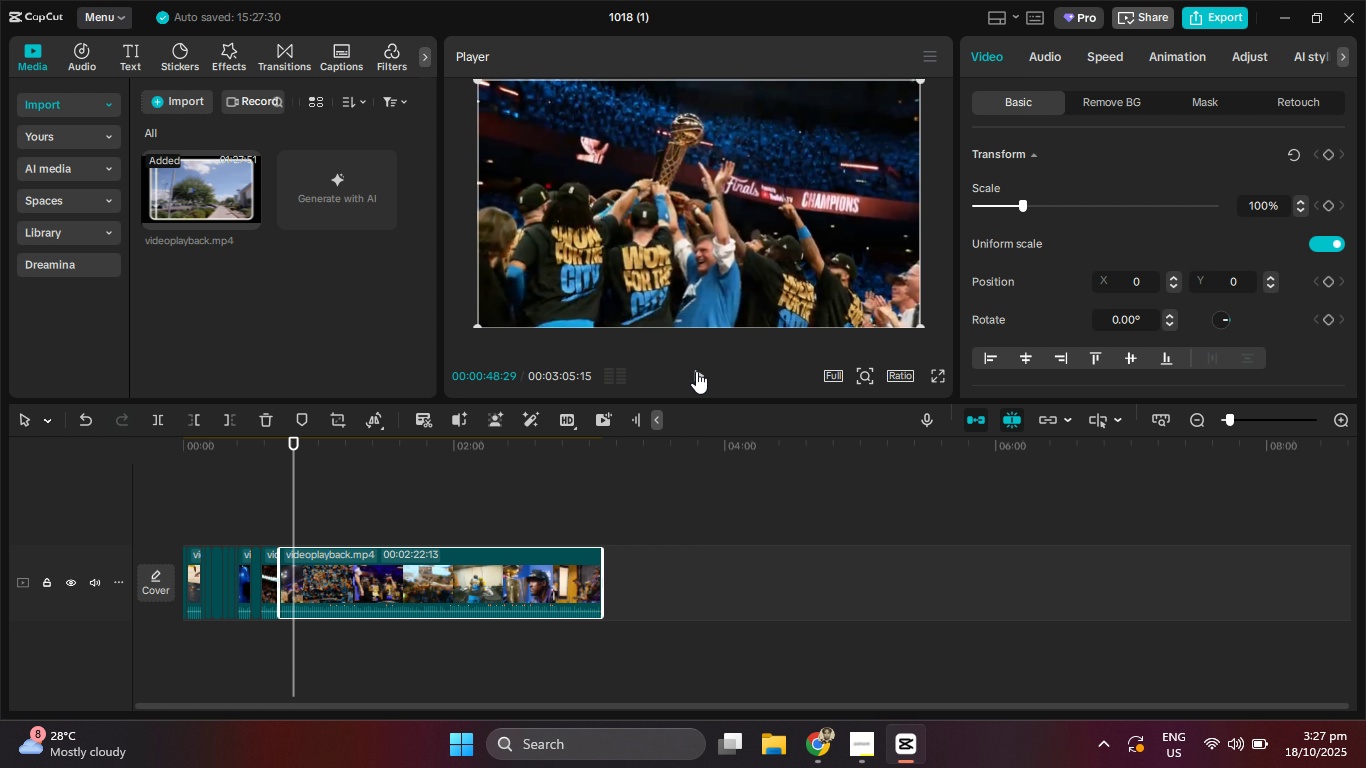 
key(ArrowRight)
 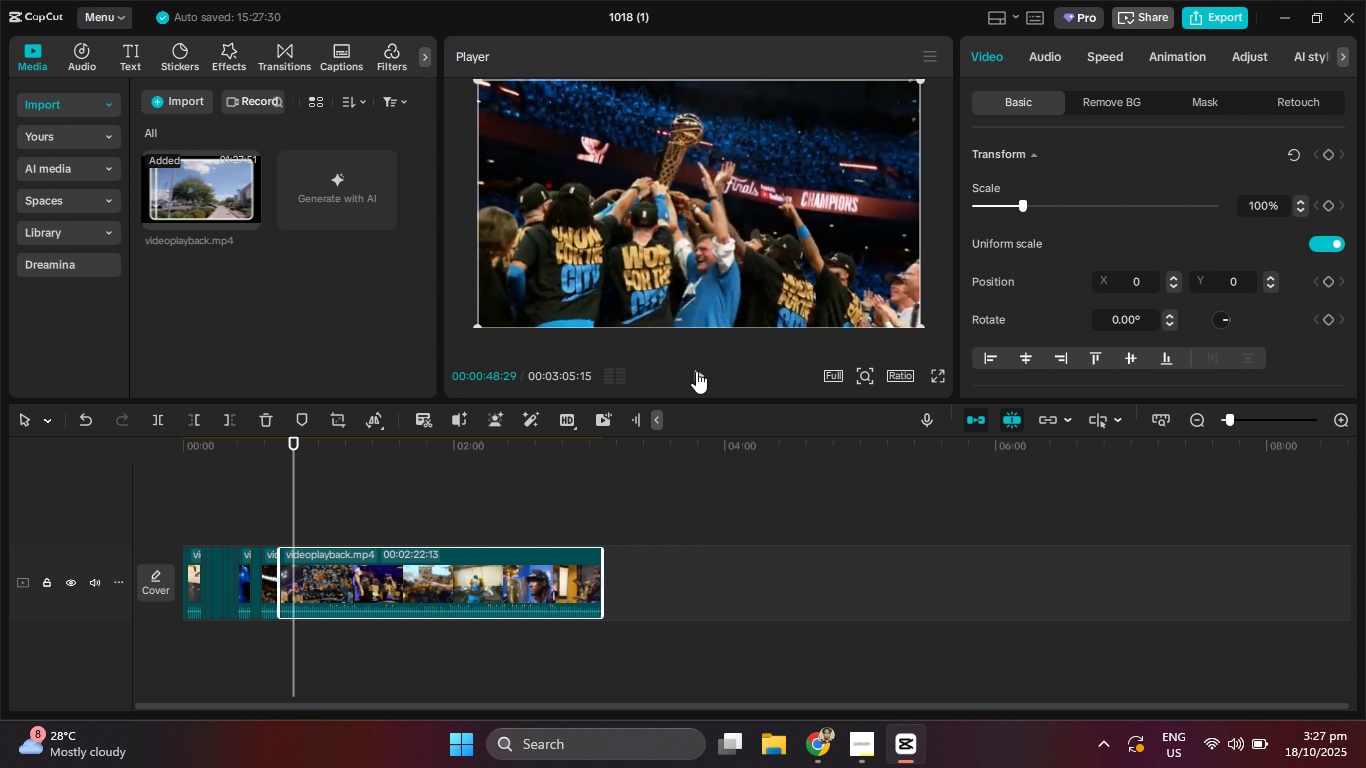 
key(ArrowRight)
 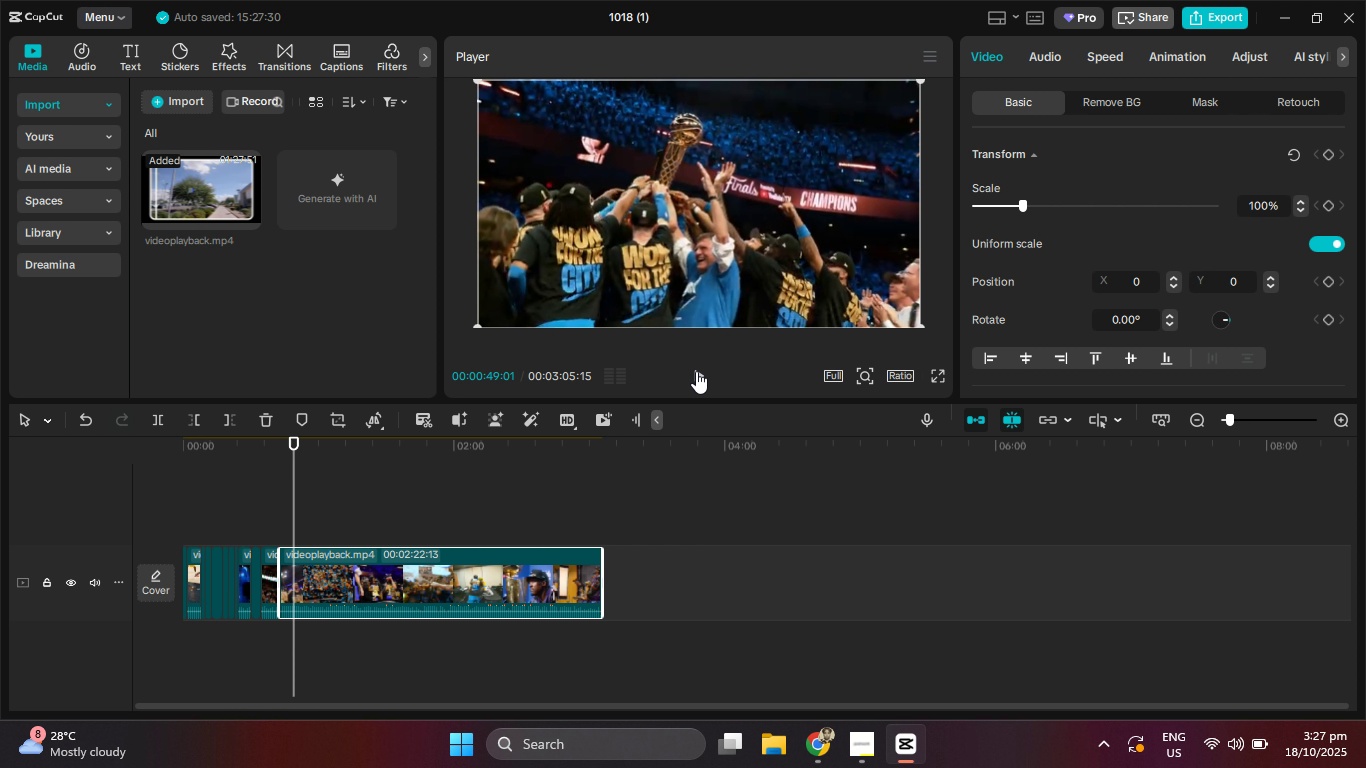 
key(ArrowRight)
 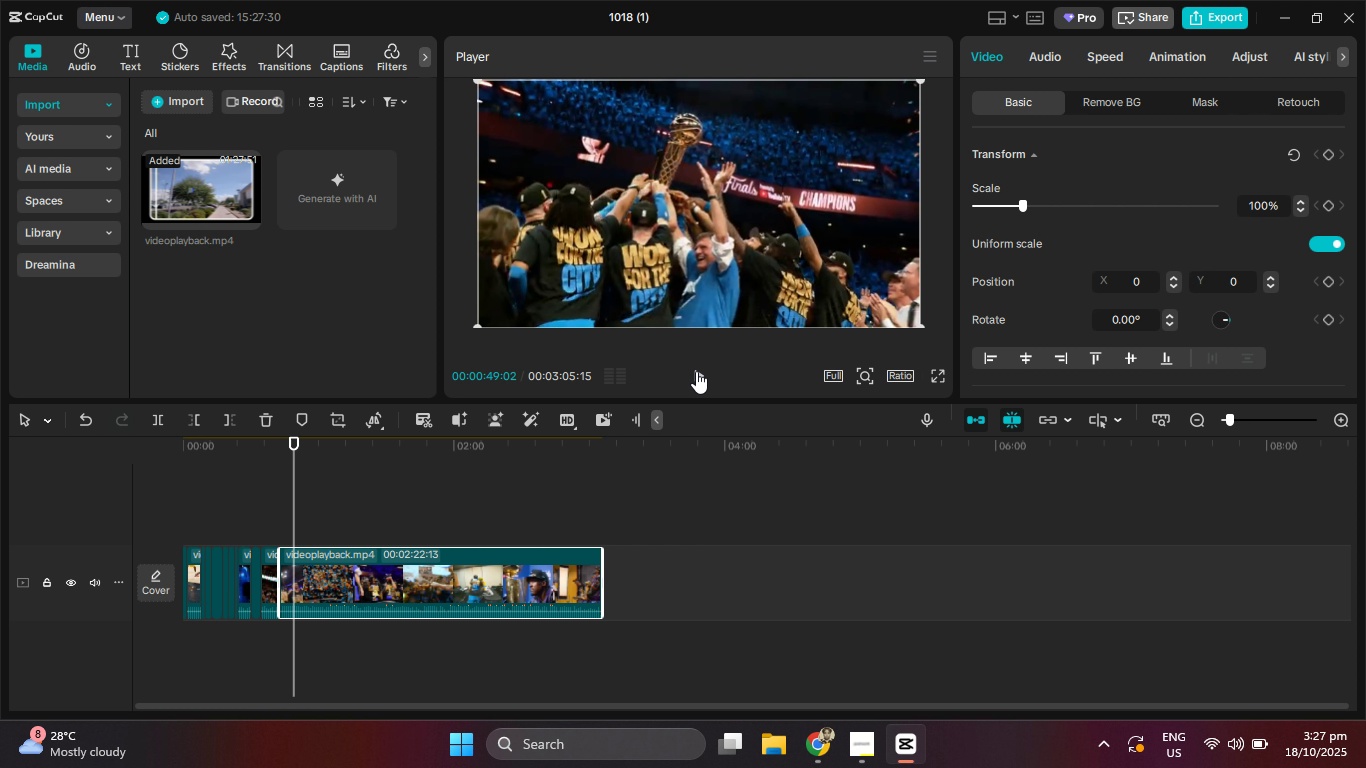 
key(ArrowRight)
 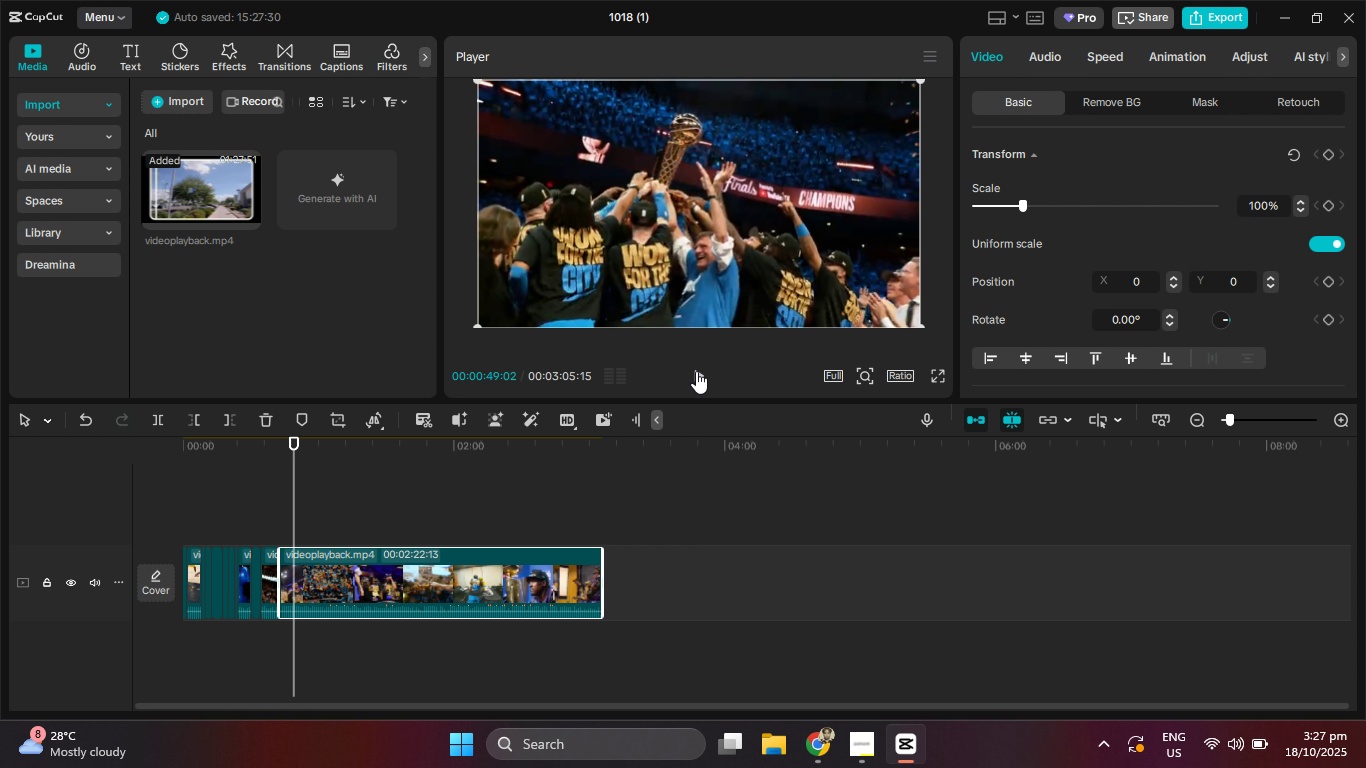 
key(ArrowRight)
 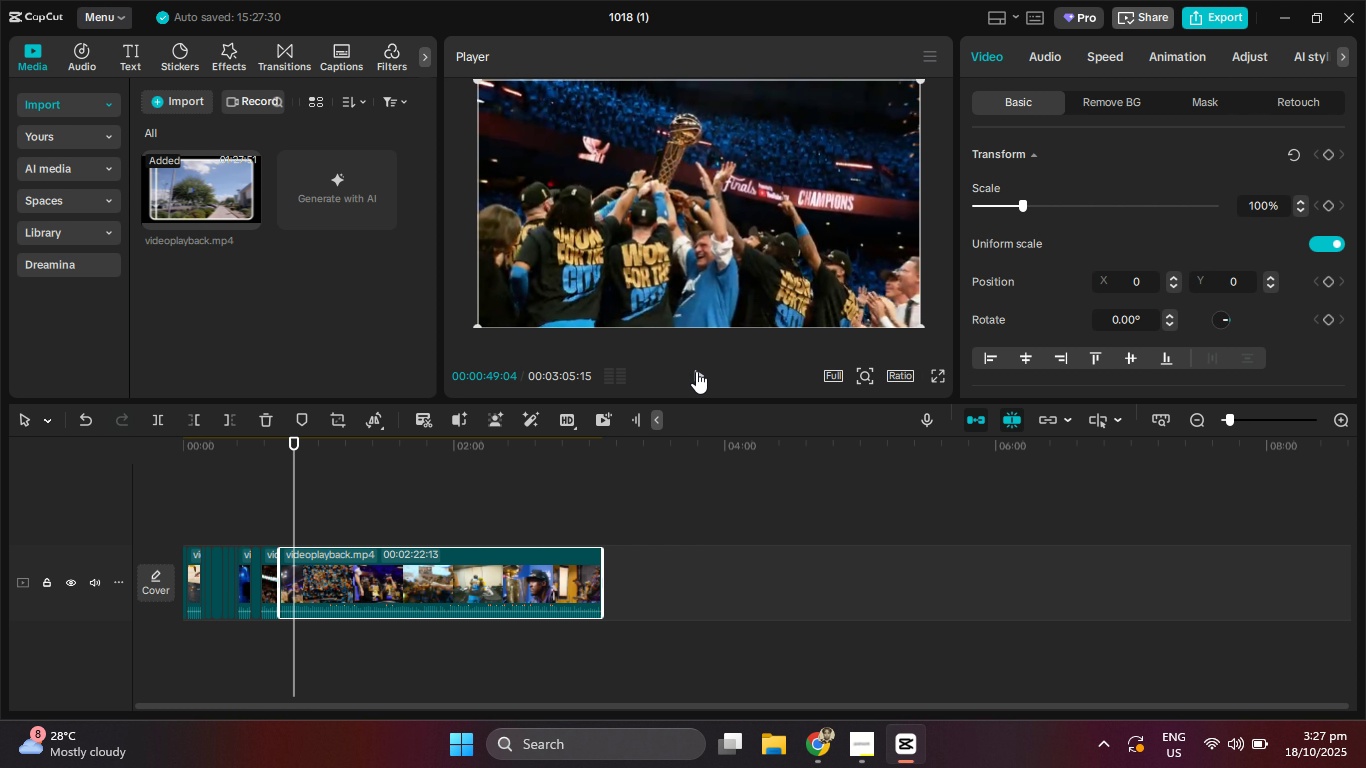 
key(ArrowRight)
 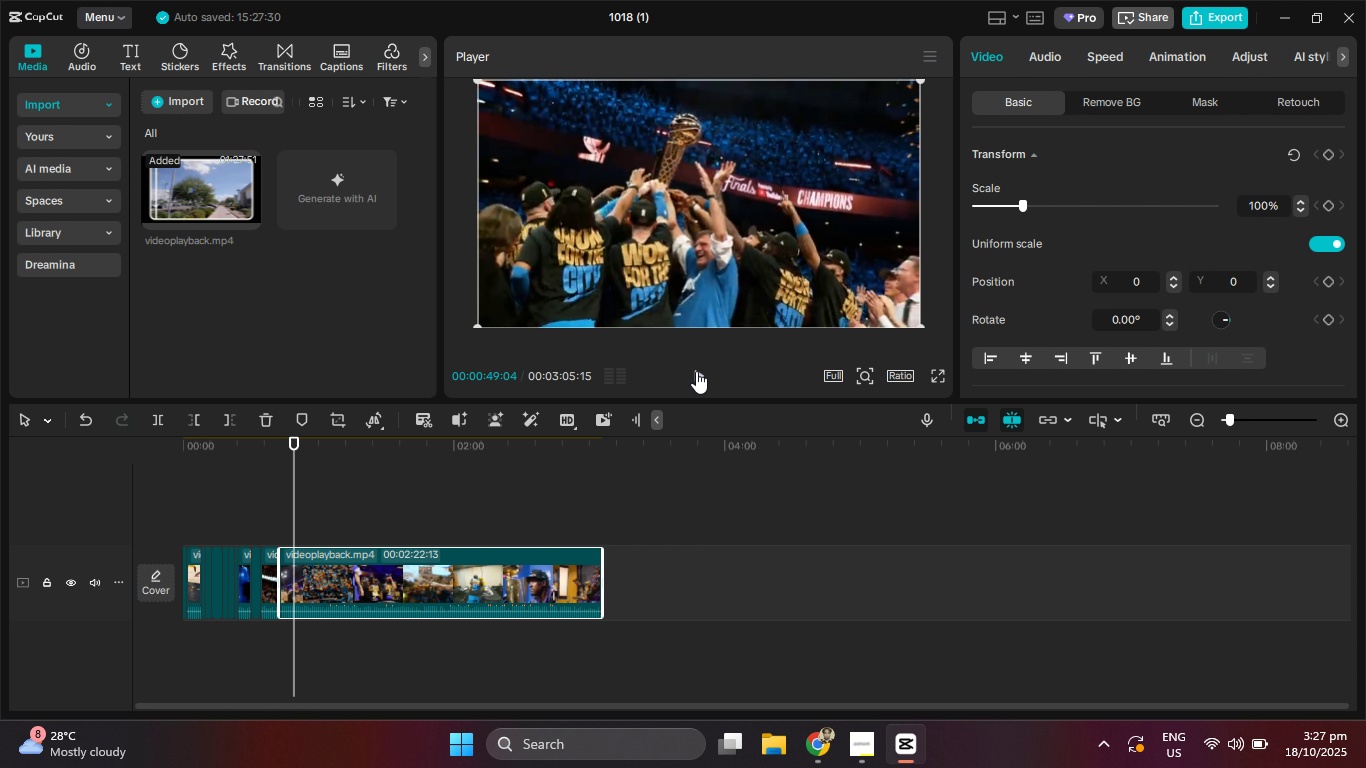 
key(ArrowRight)
 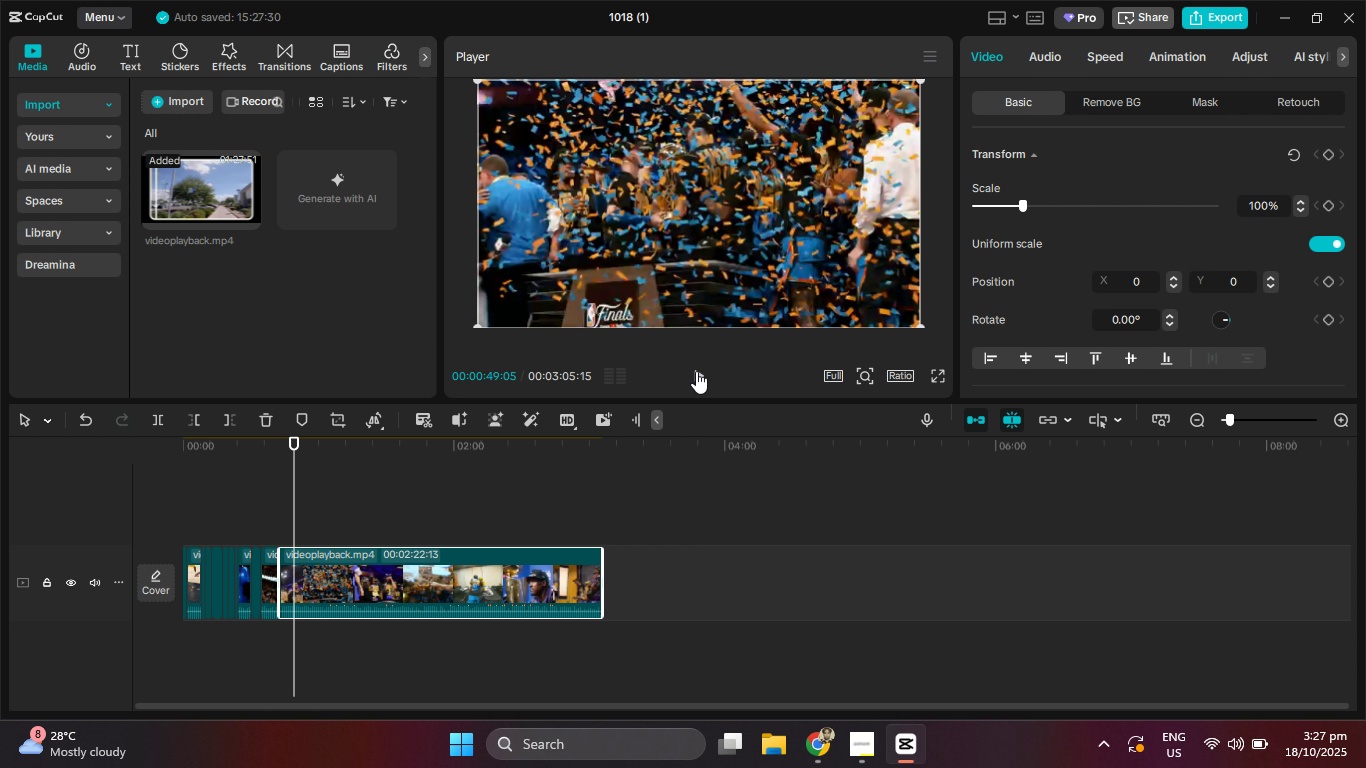 
key(ArrowRight)
 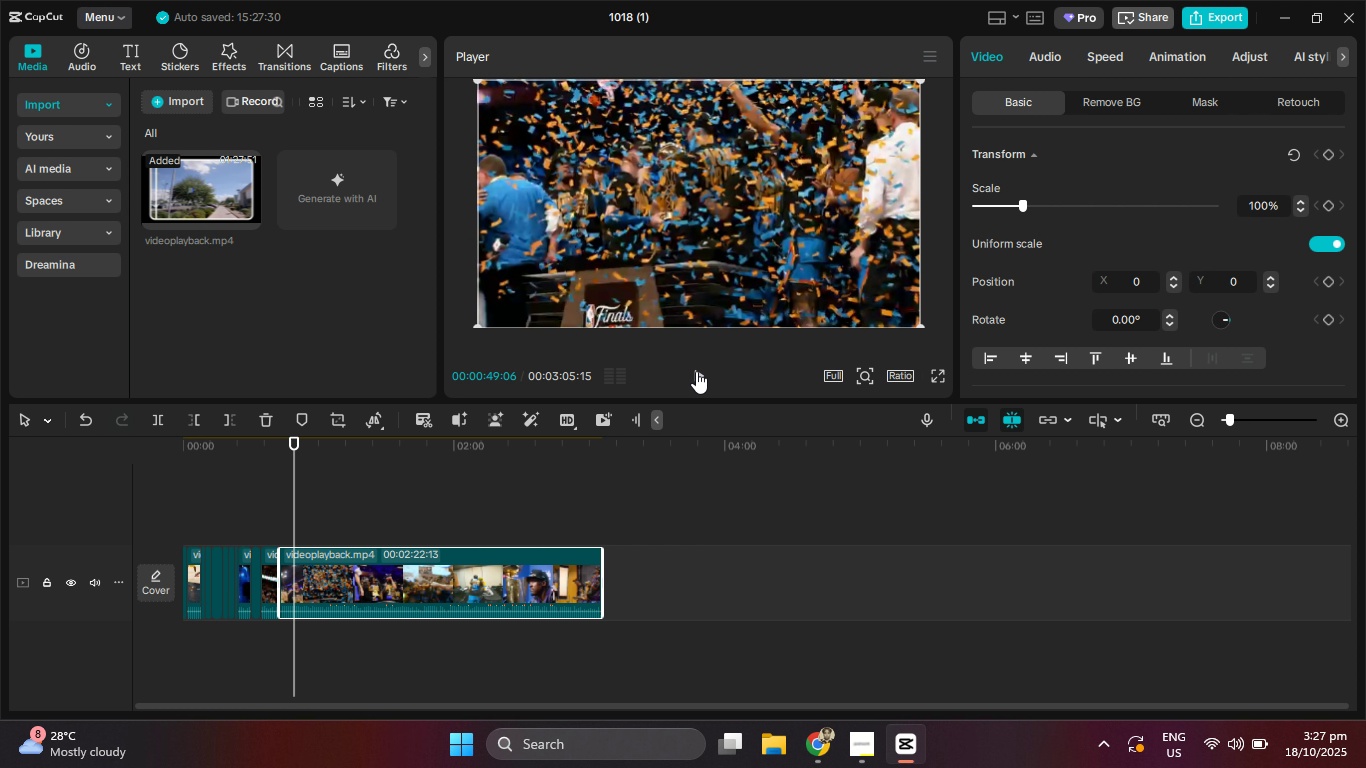 
key(ArrowRight)
 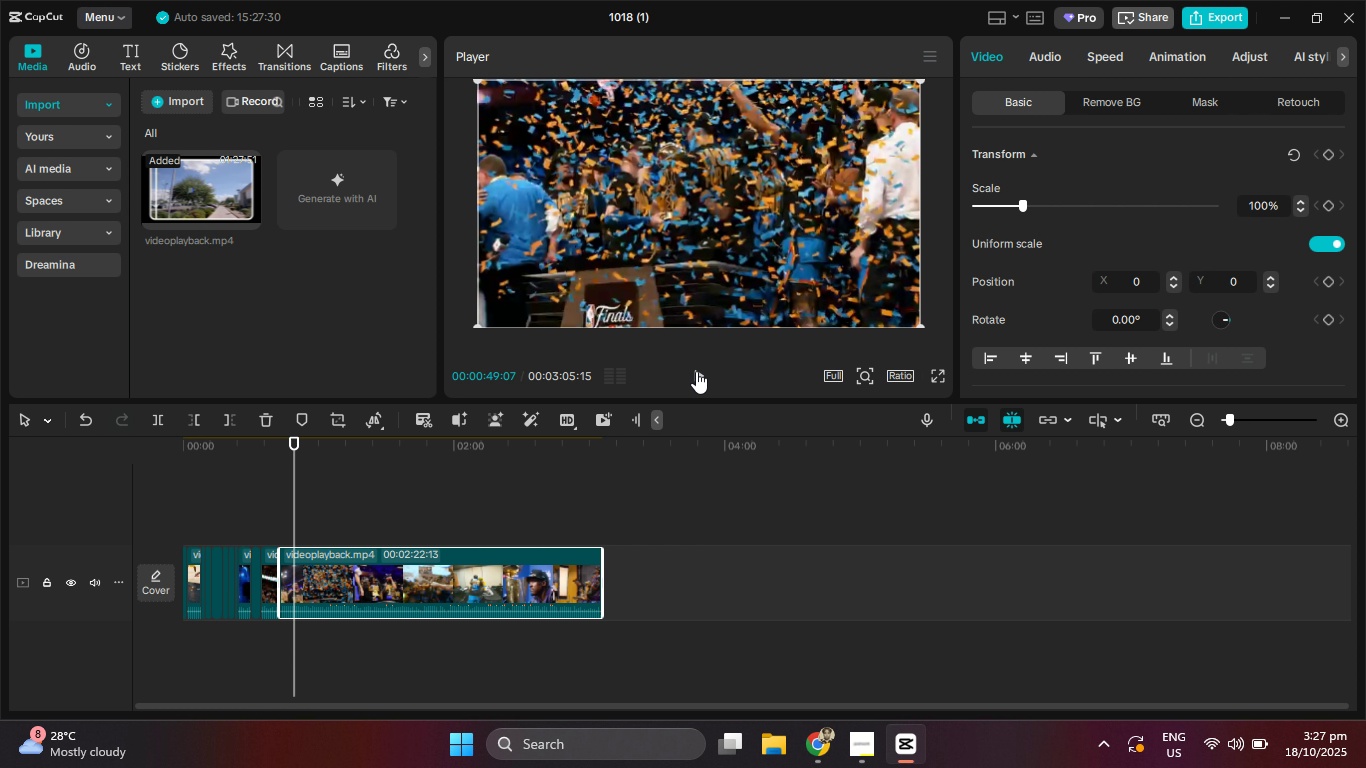 
key(ArrowLeft)
 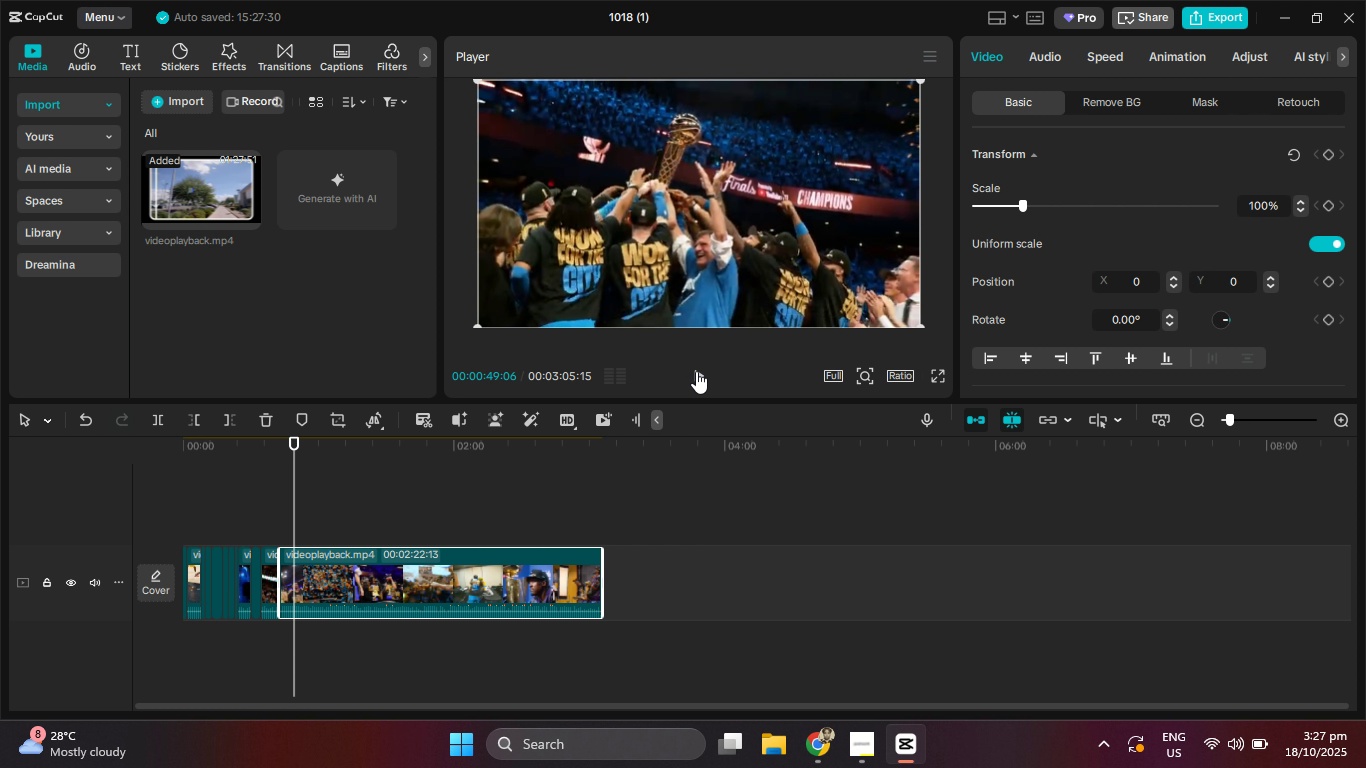 
key(ArrowLeft)
 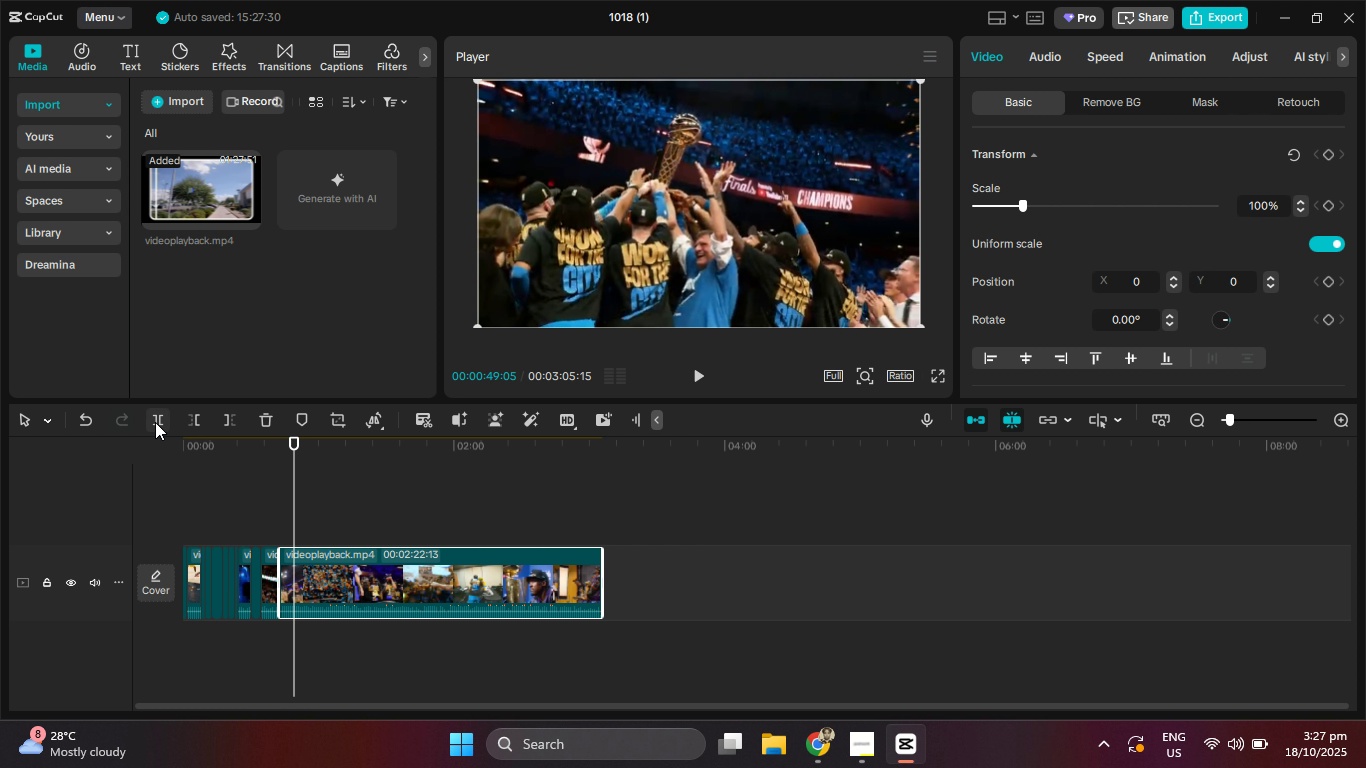 
left_click([155, 421])
 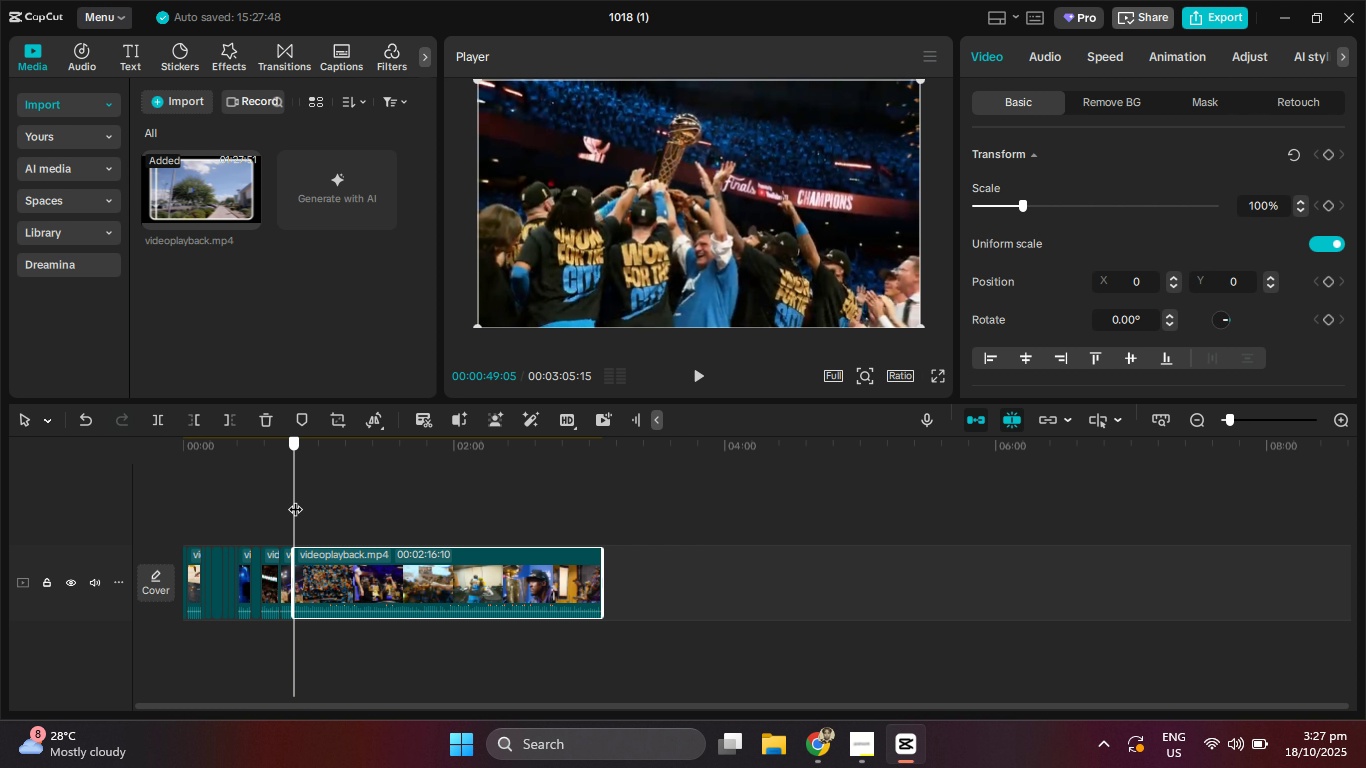 
hold_key(key=ArrowRight, duration=1.52)
 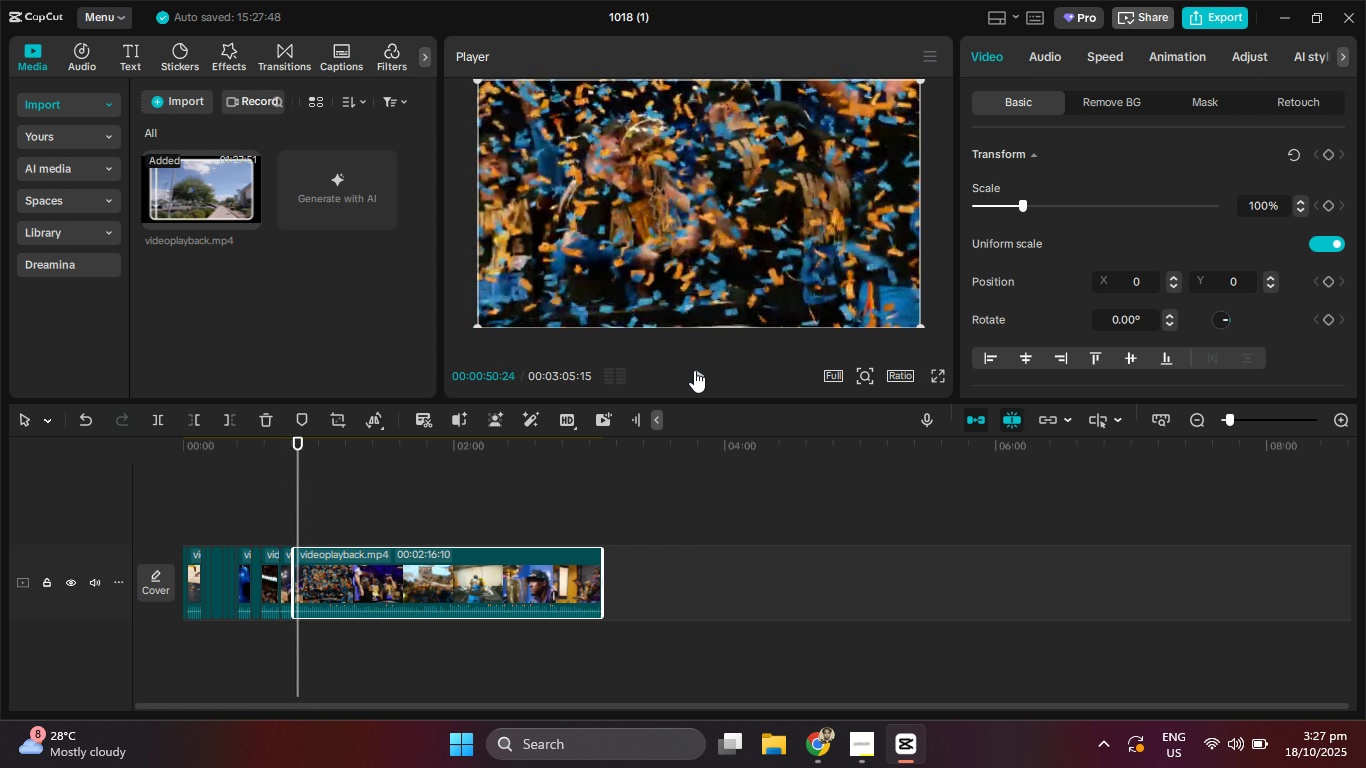 
hold_key(key=ArrowRight, duration=1.52)
 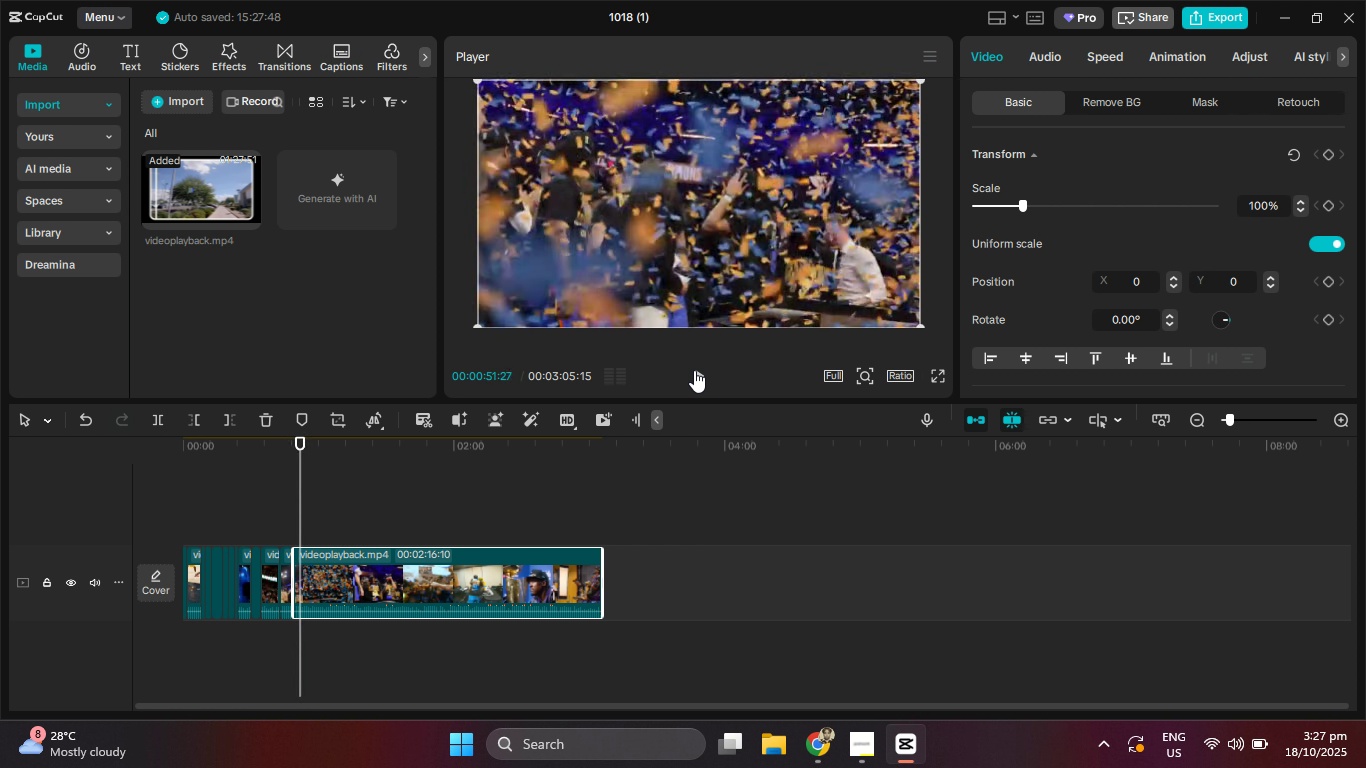 
hold_key(key=ArrowRight, duration=1.53)
 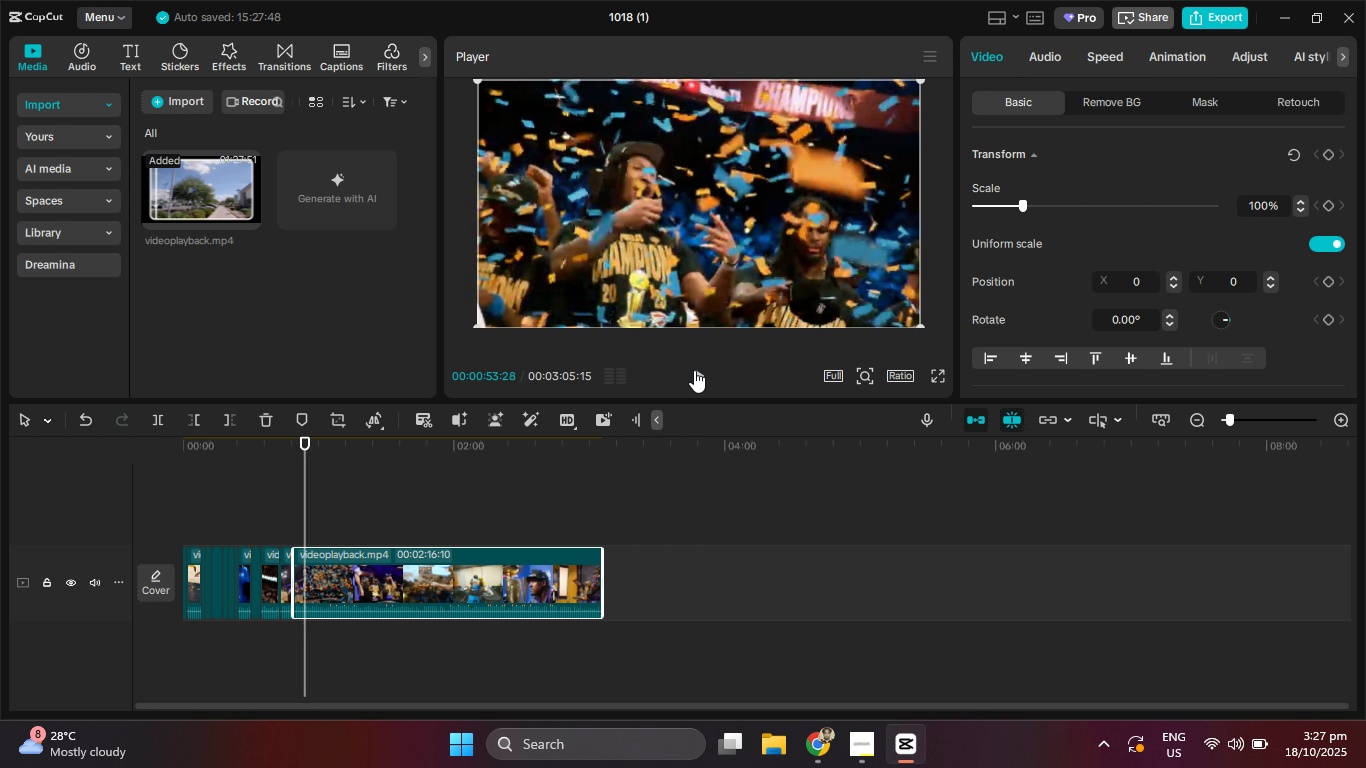 
hold_key(key=ArrowRight, duration=1.03)
 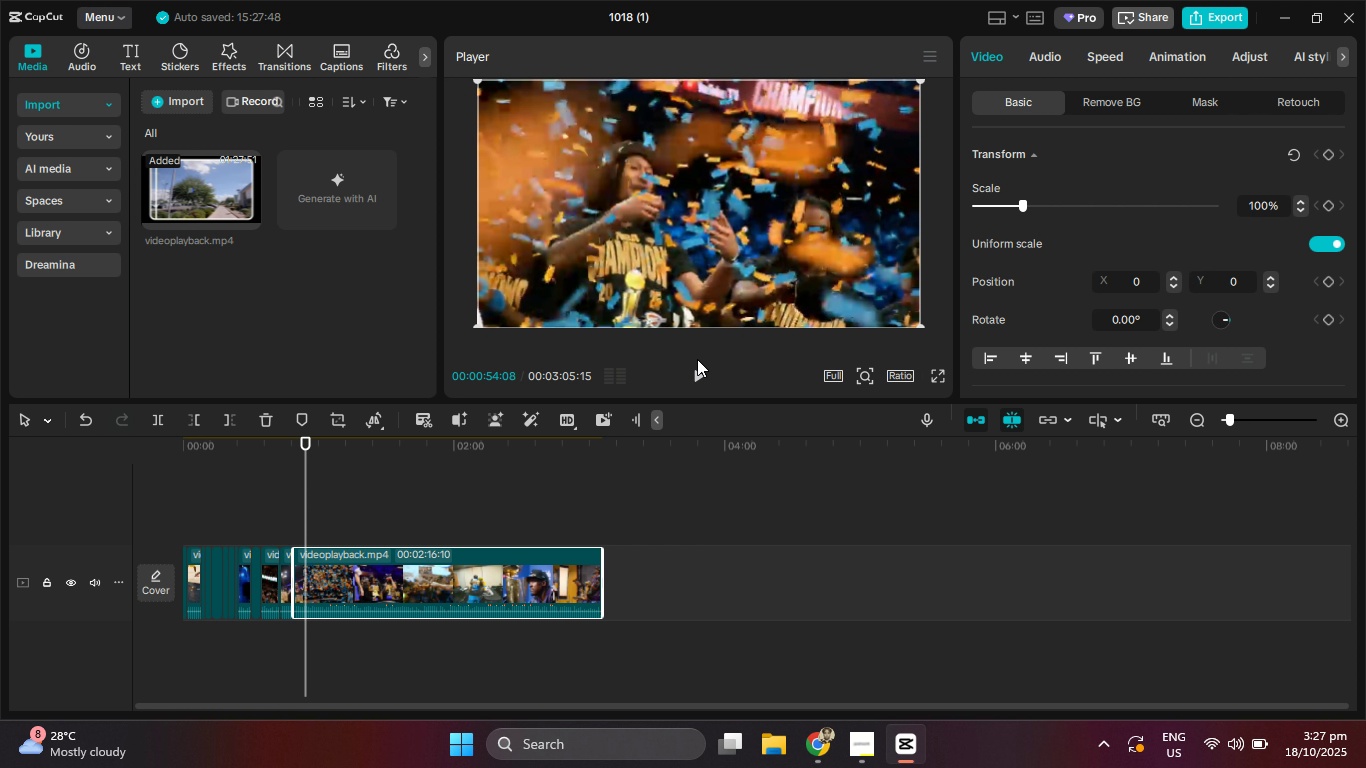 
hold_key(key=ArrowLeft, duration=1.52)
 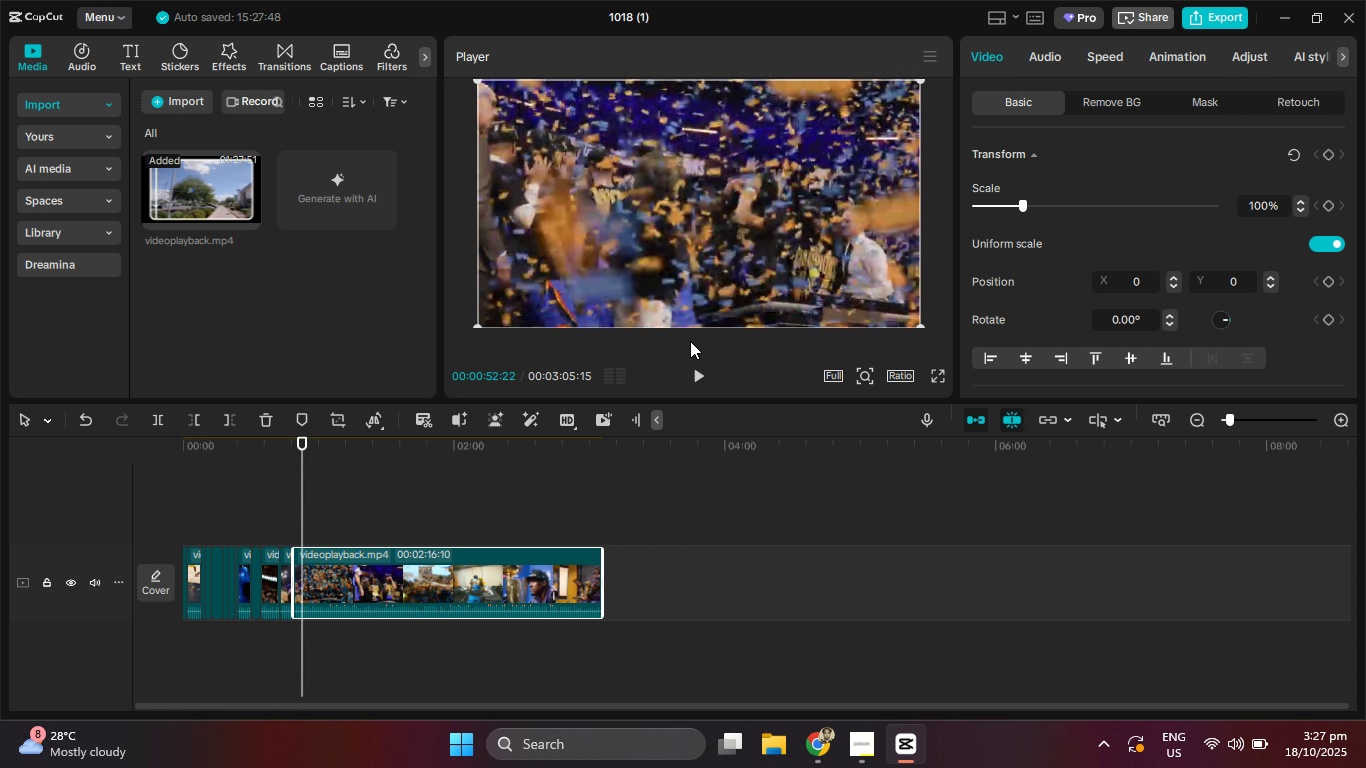 
hold_key(key=ArrowLeft, duration=1.11)
 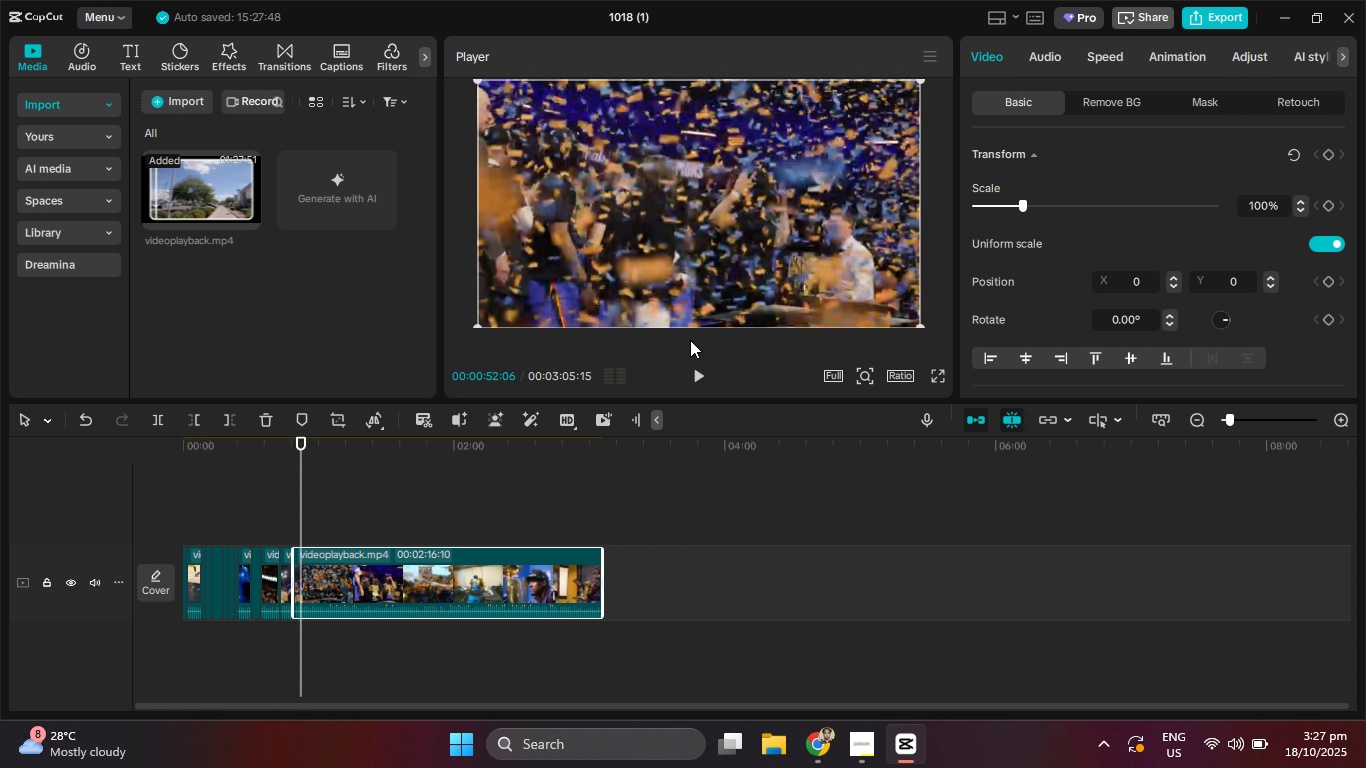 
key(ArrowRight)
 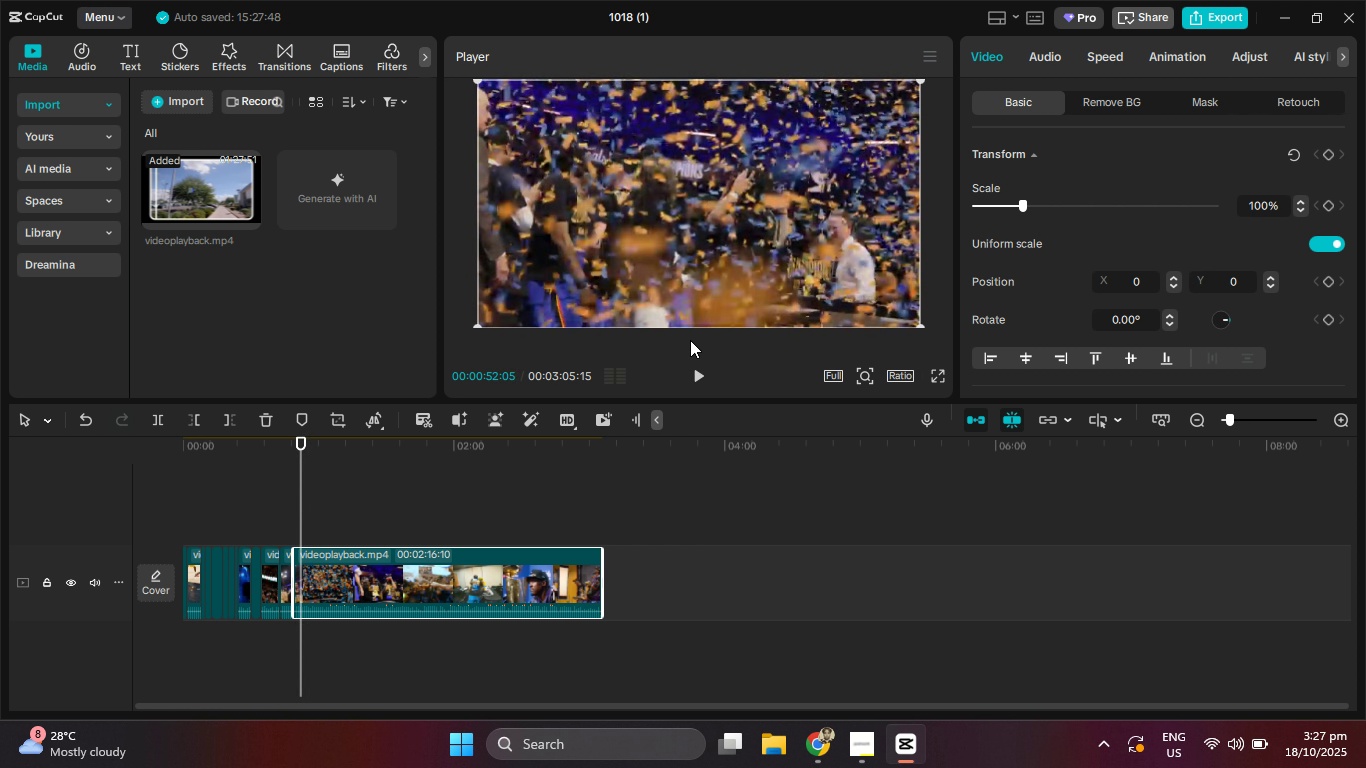 
key(ArrowLeft)
 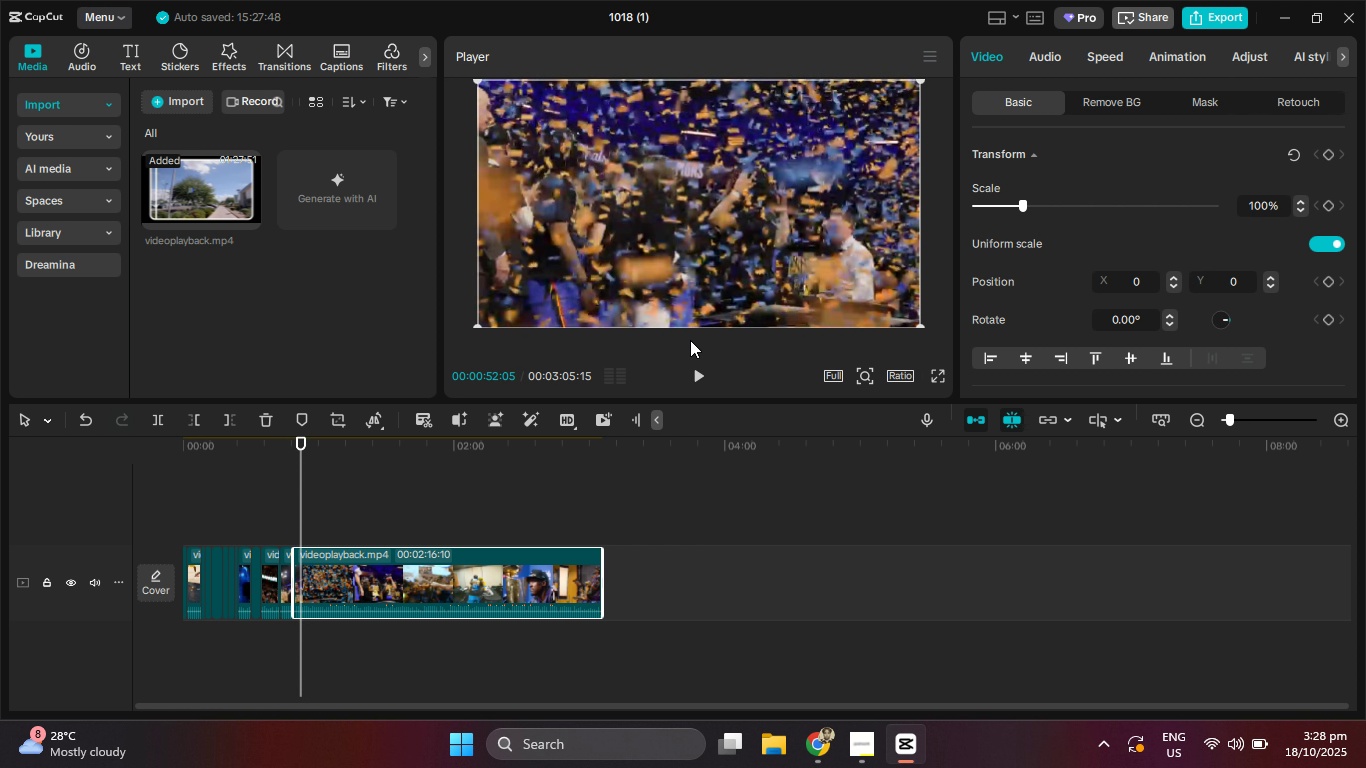 
hold_key(key=ArrowRight, duration=1.51)
 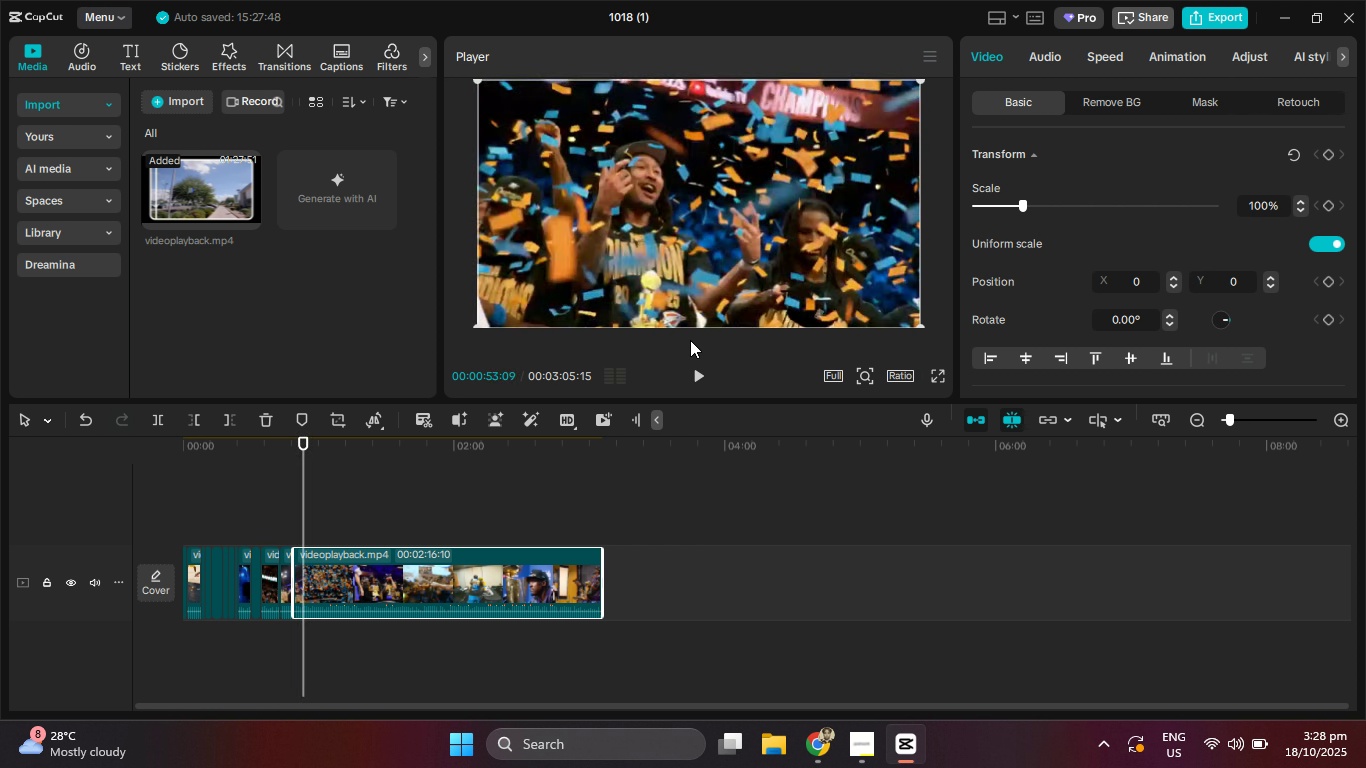 
hold_key(key=ArrowRight, duration=0.43)
 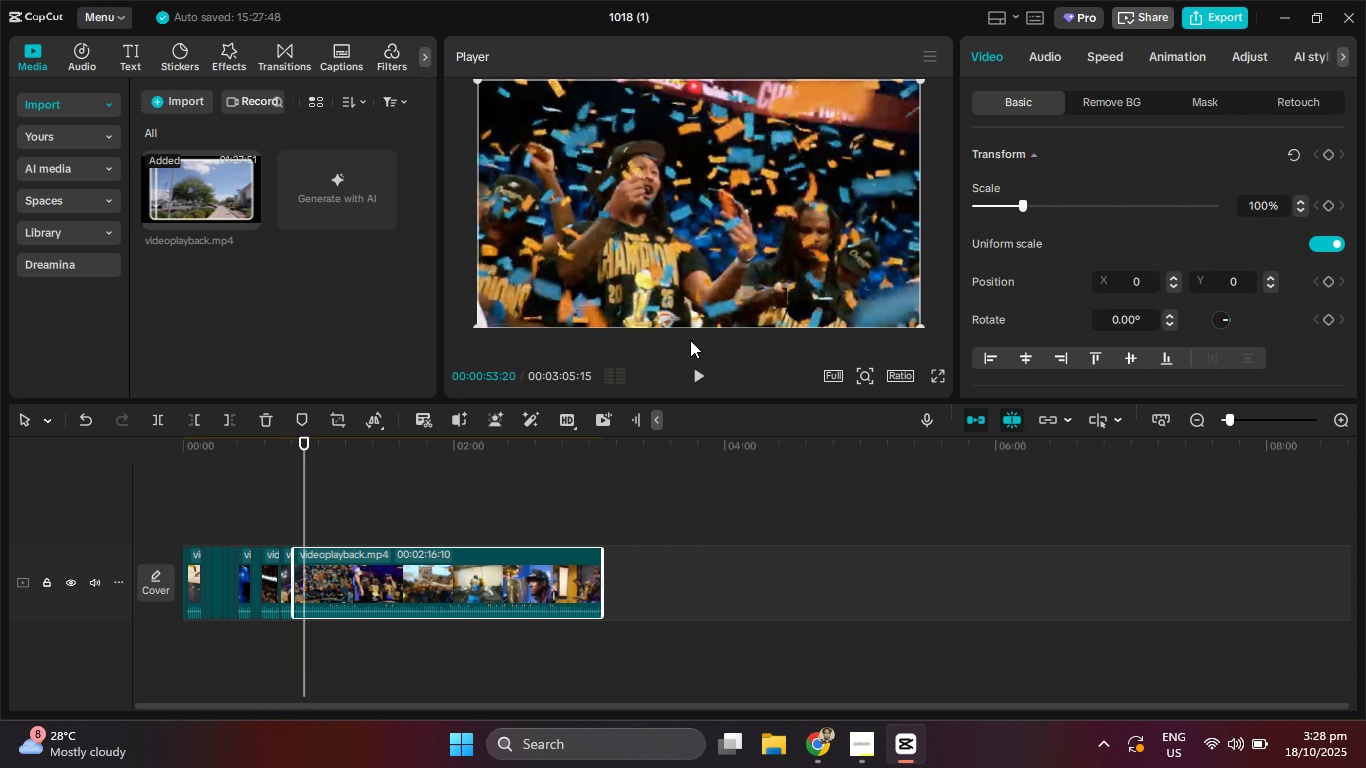 
key(ArrowLeft)
 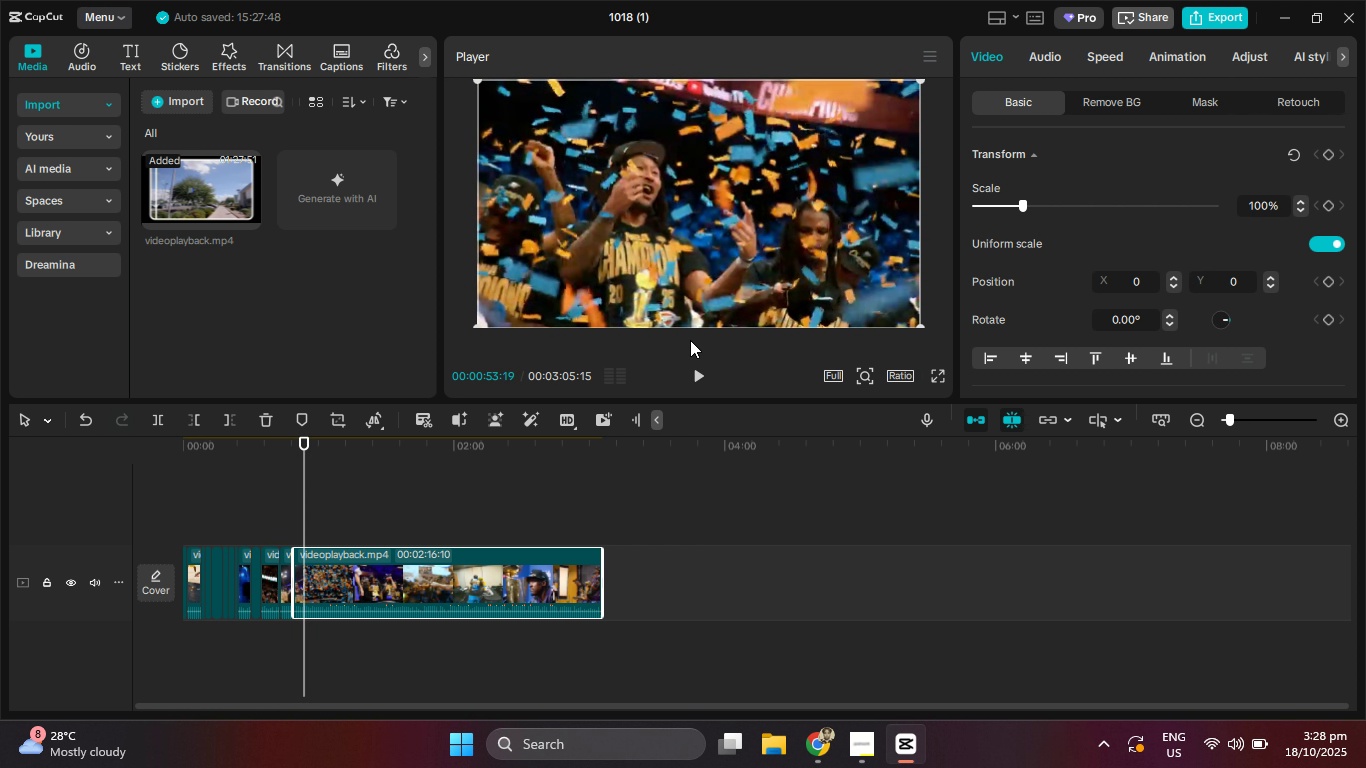 
key(ArrowLeft)
 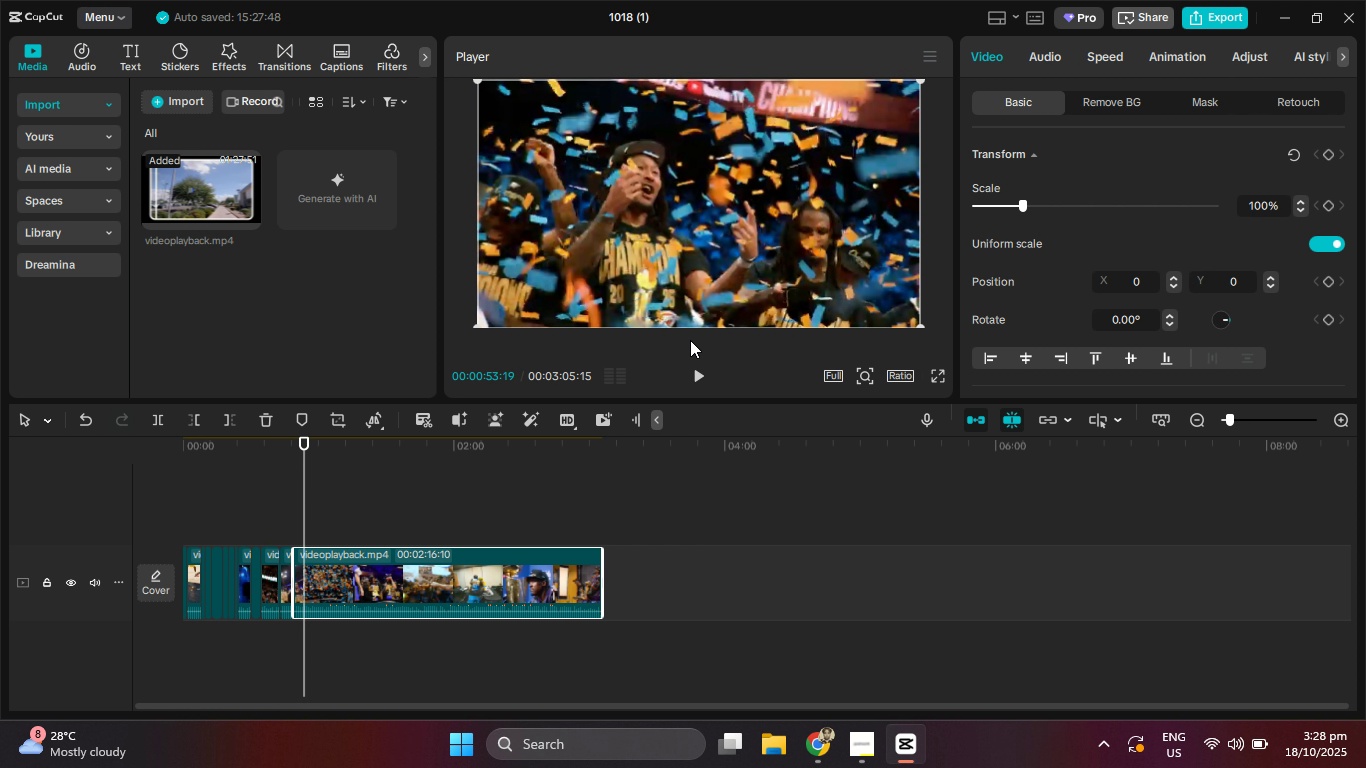 
key(ArrowLeft)
 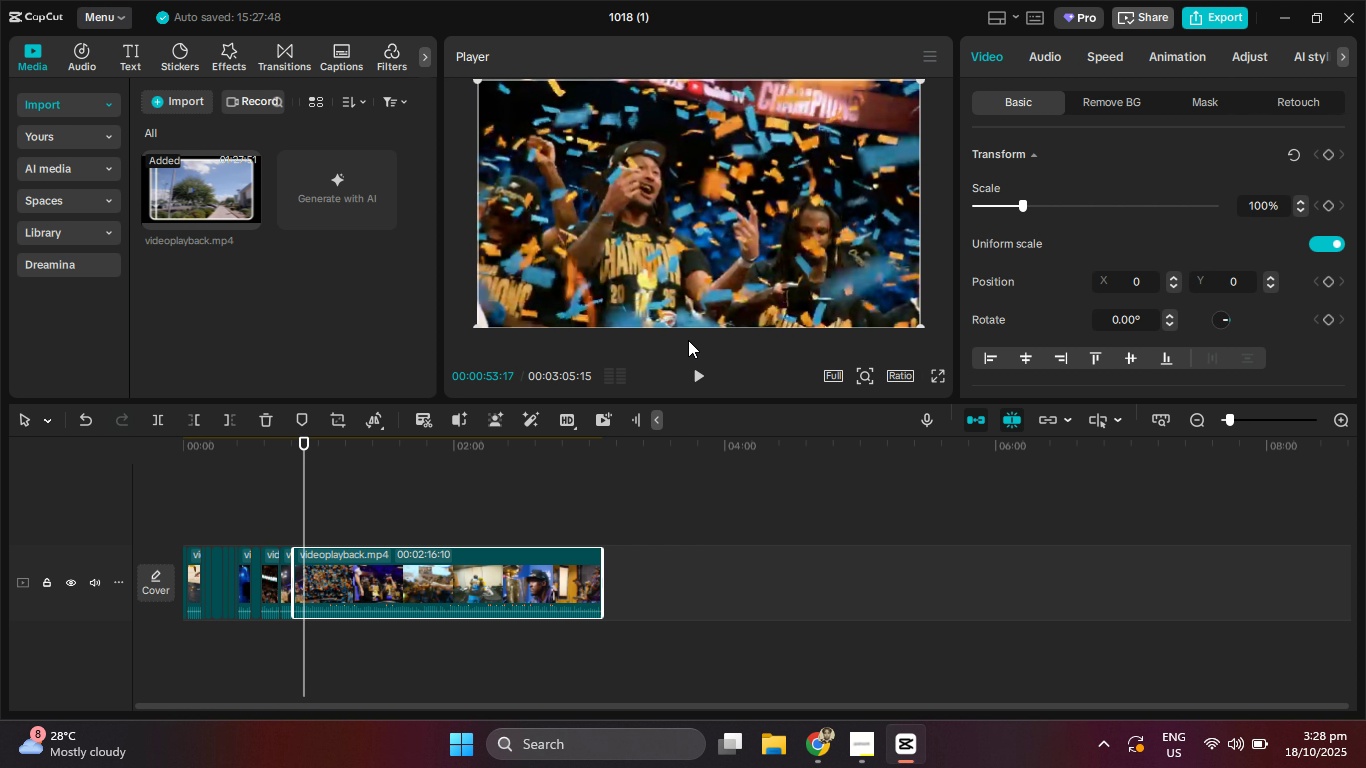 
key(ArrowLeft)
 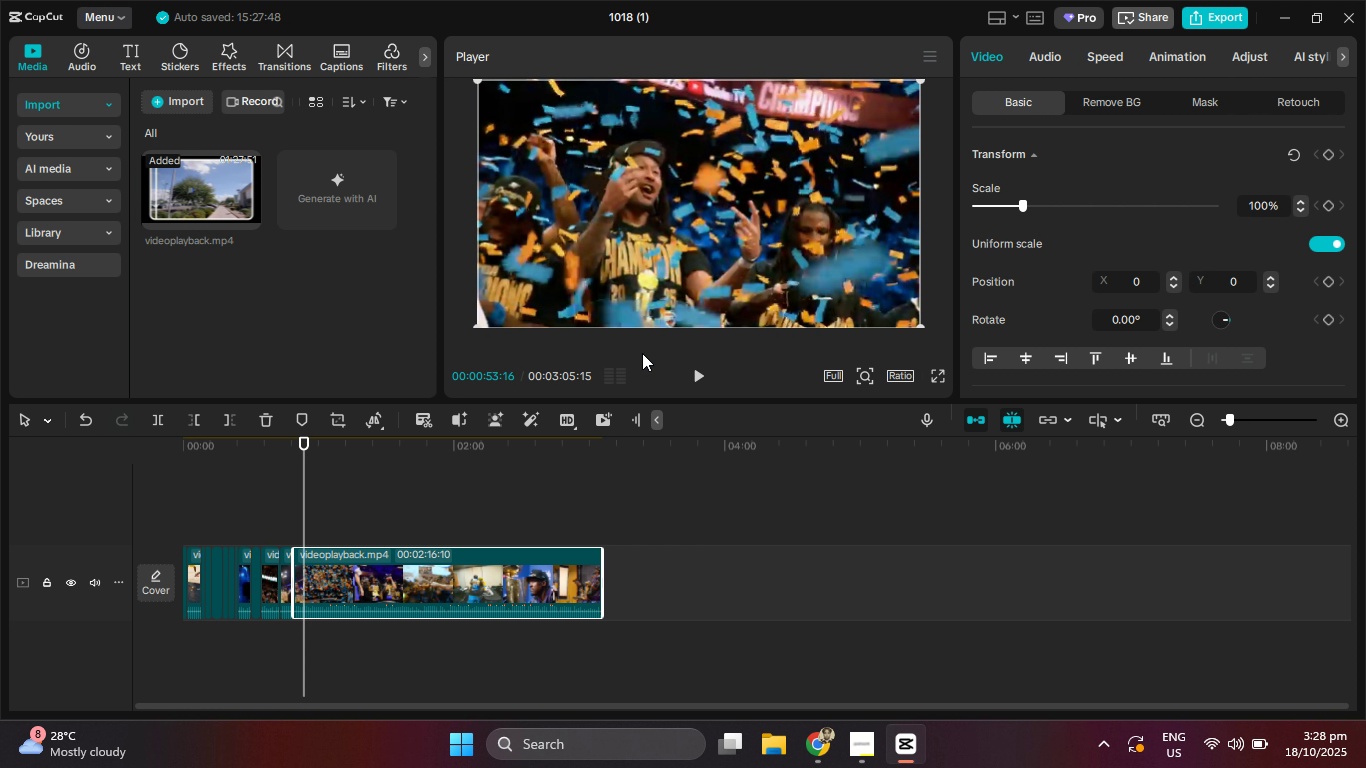 
key(ArrowLeft)
 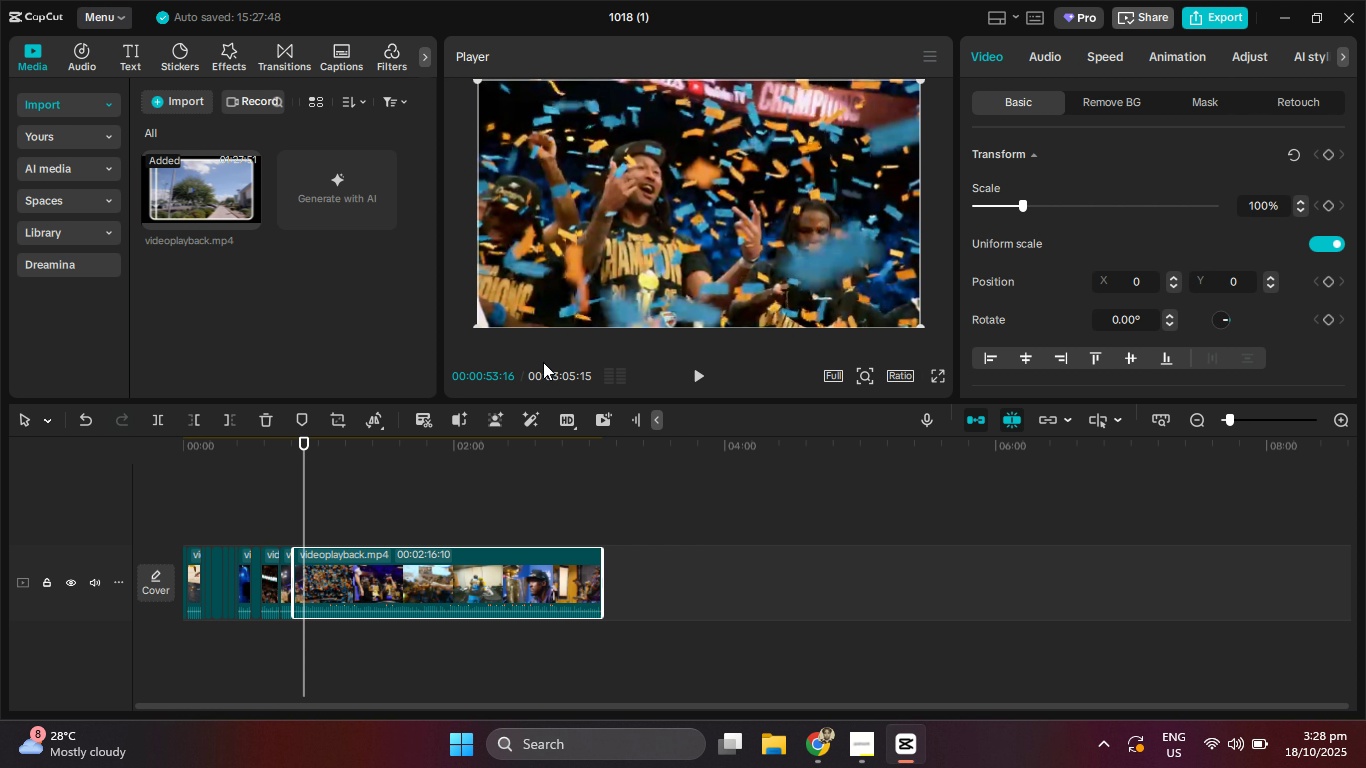 
key(ArrowLeft)
 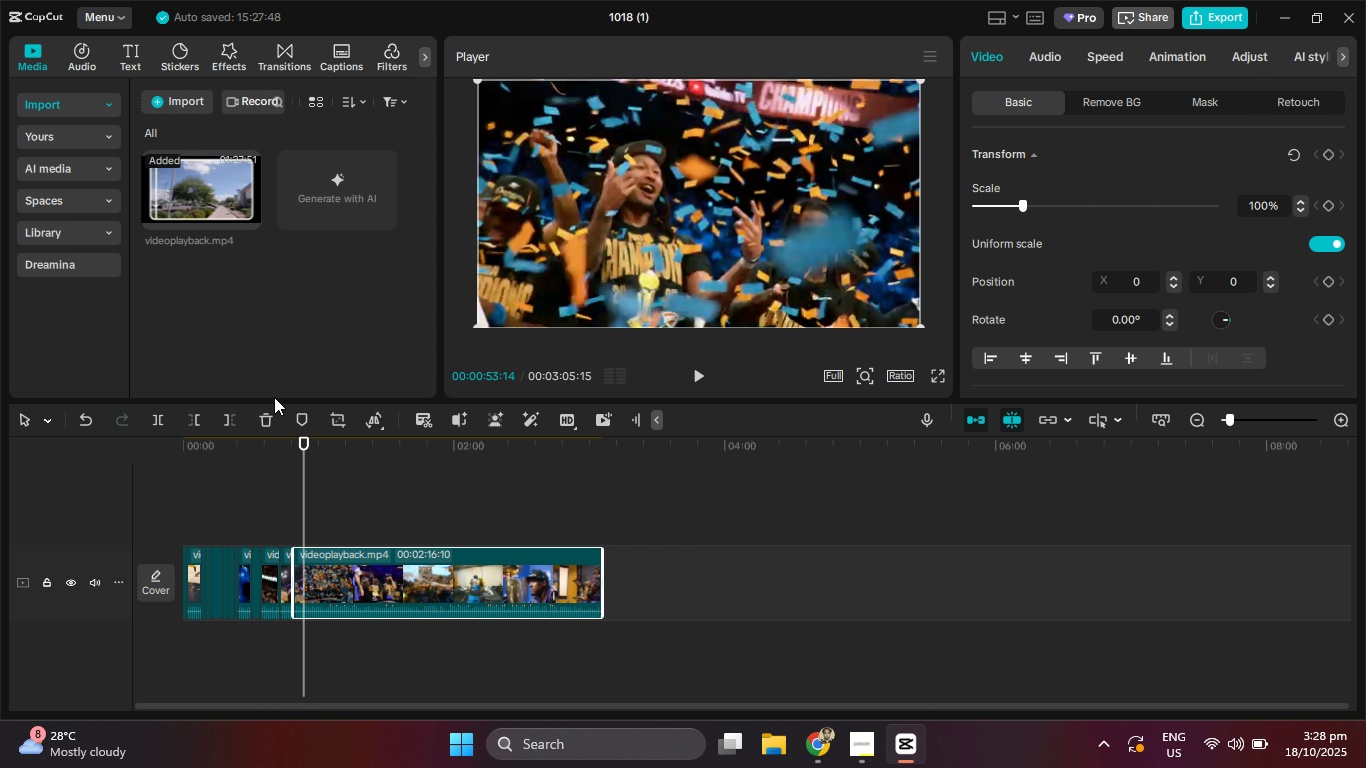 
key(ArrowLeft)
 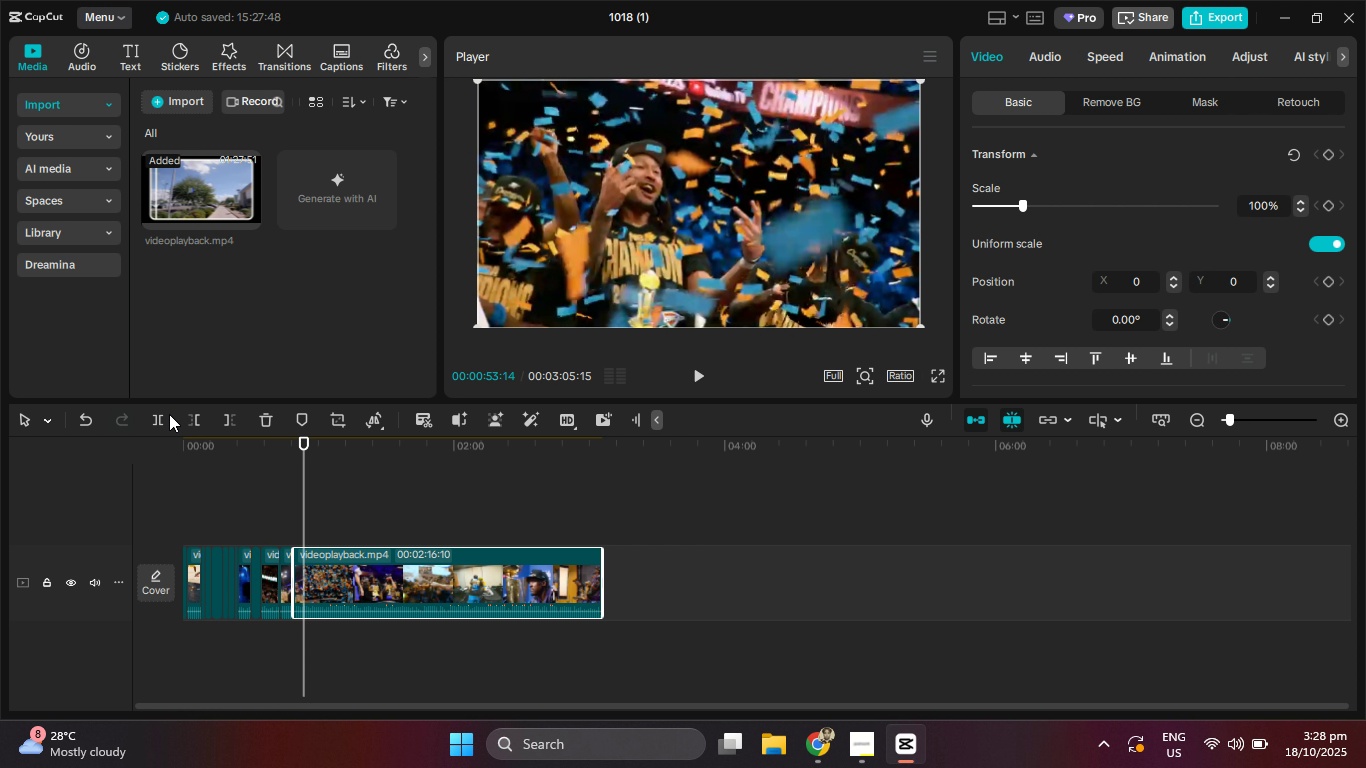 
key(ArrowLeft)
 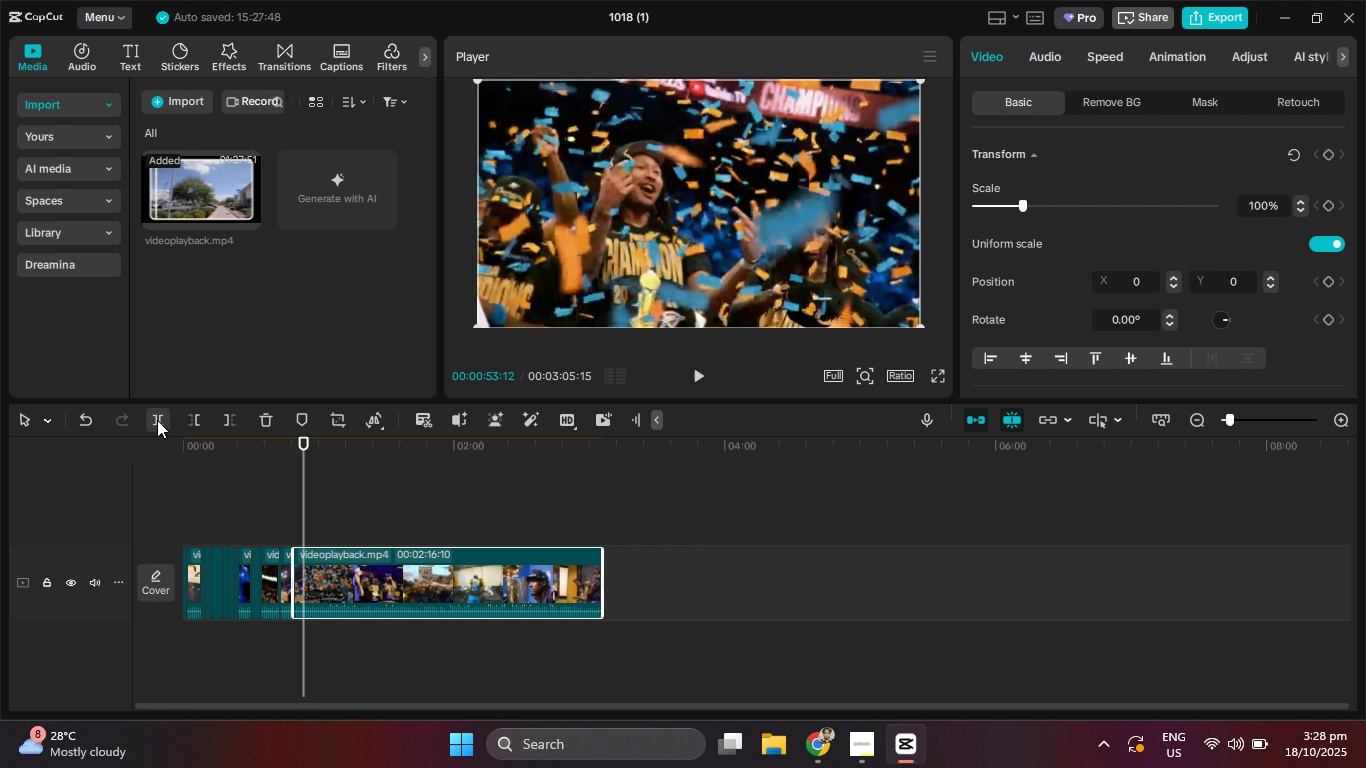 
key(ArrowLeft)
 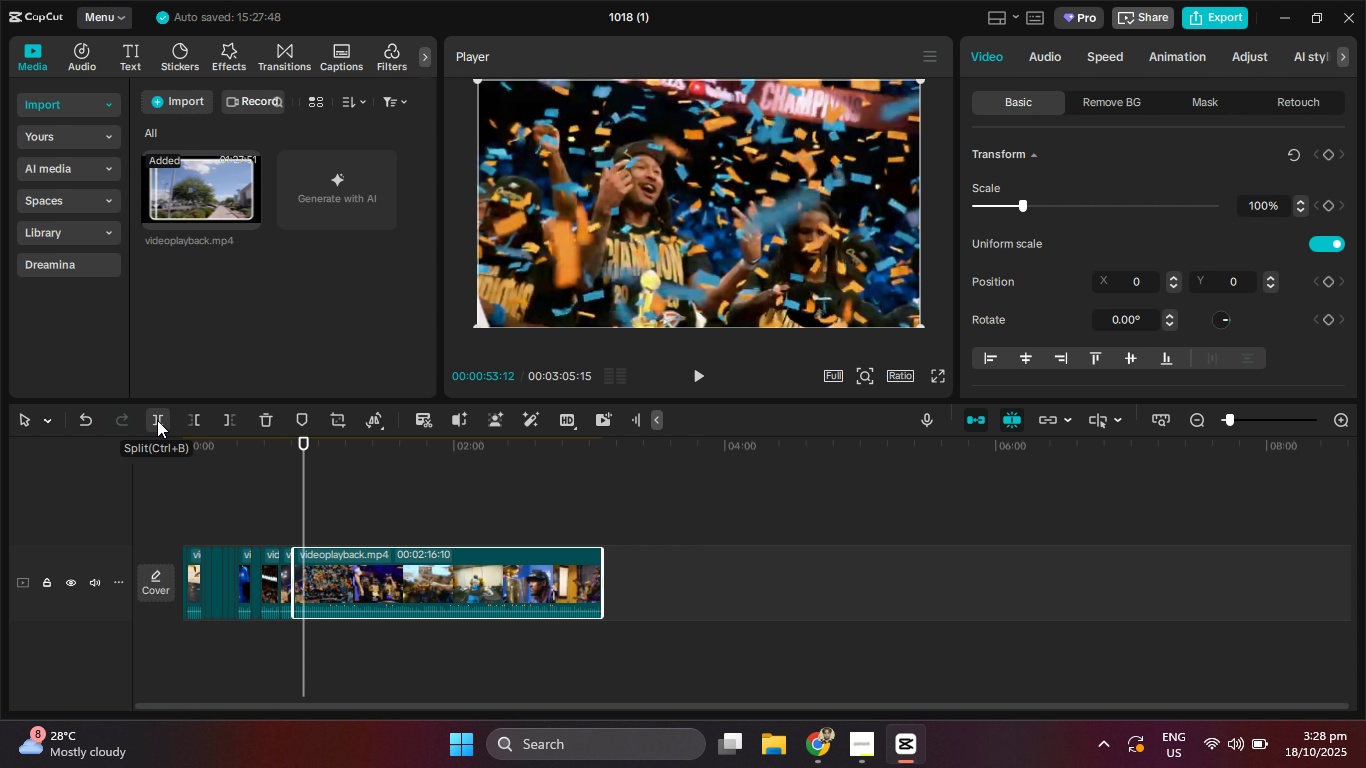 
key(ArrowLeft)
 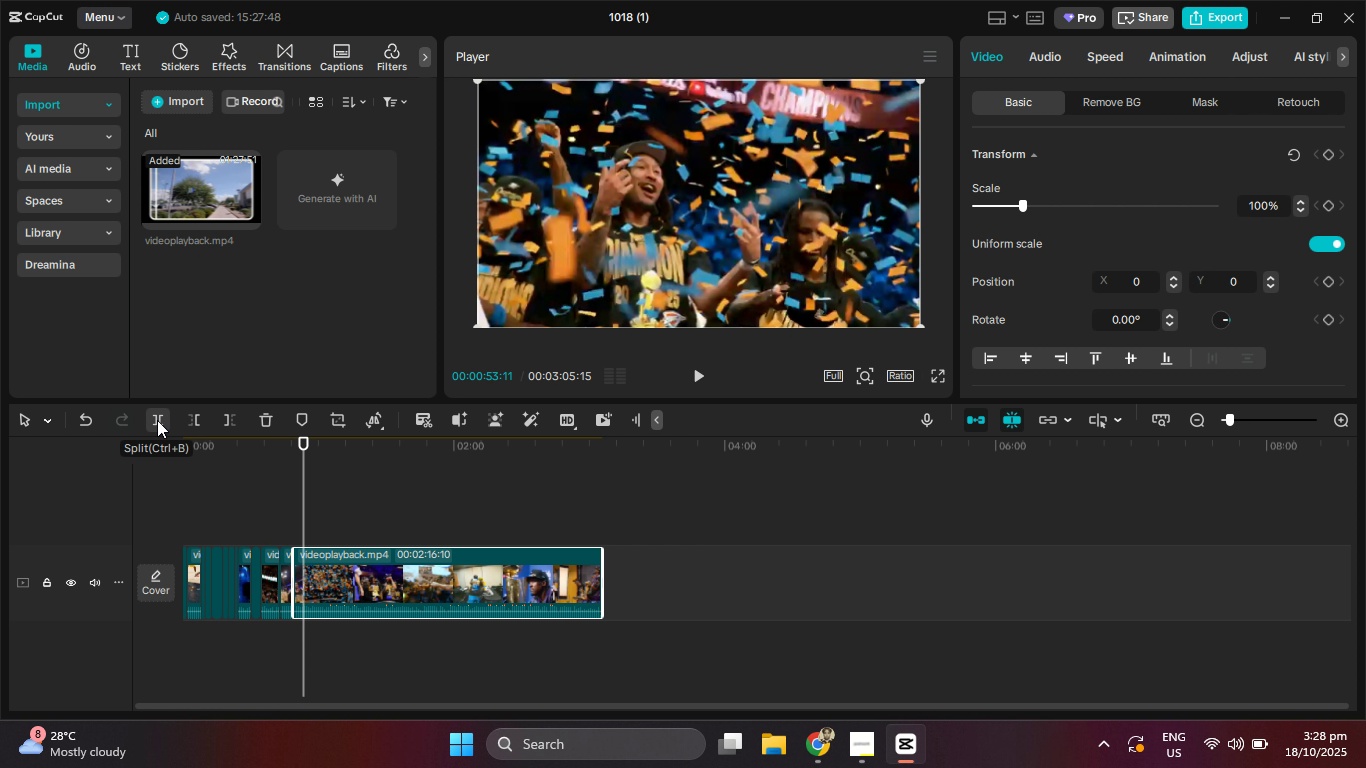 
key(ArrowLeft)
 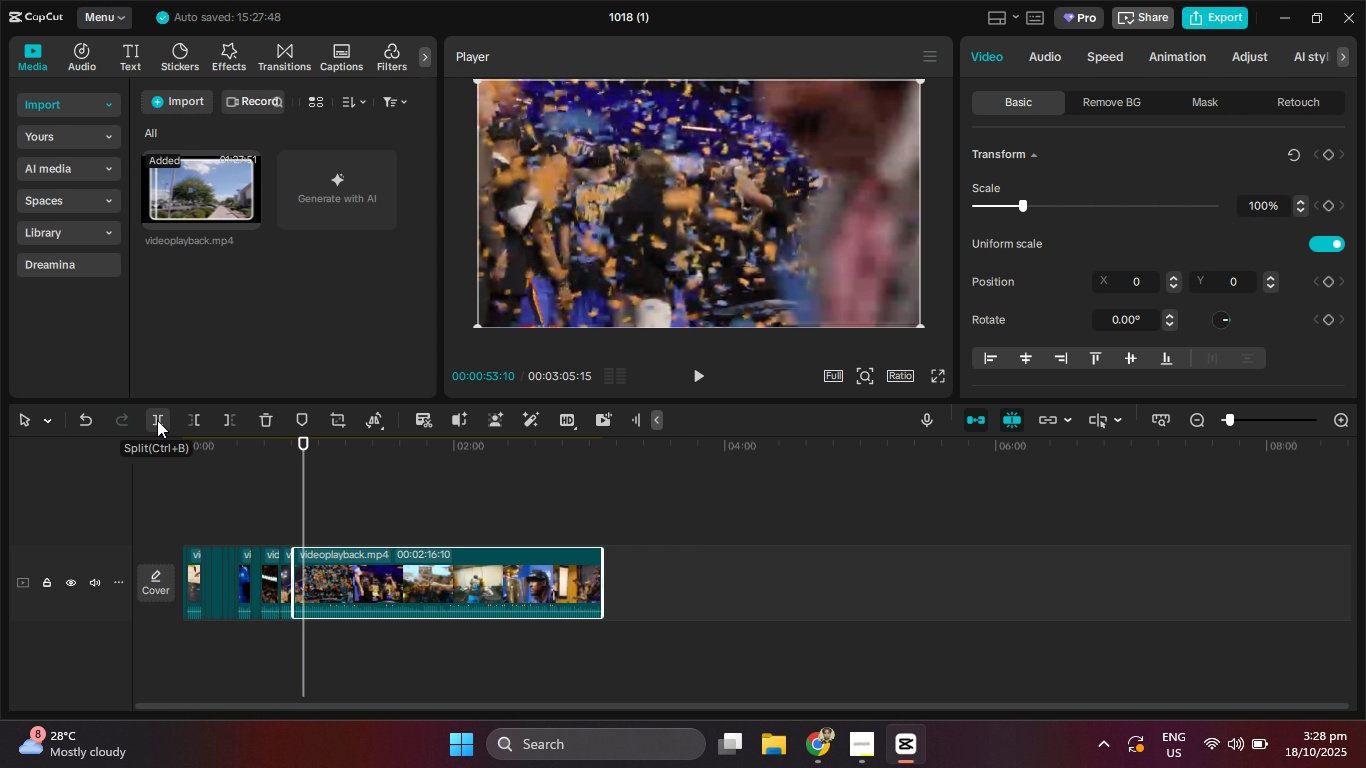 
key(ArrowLeft)
 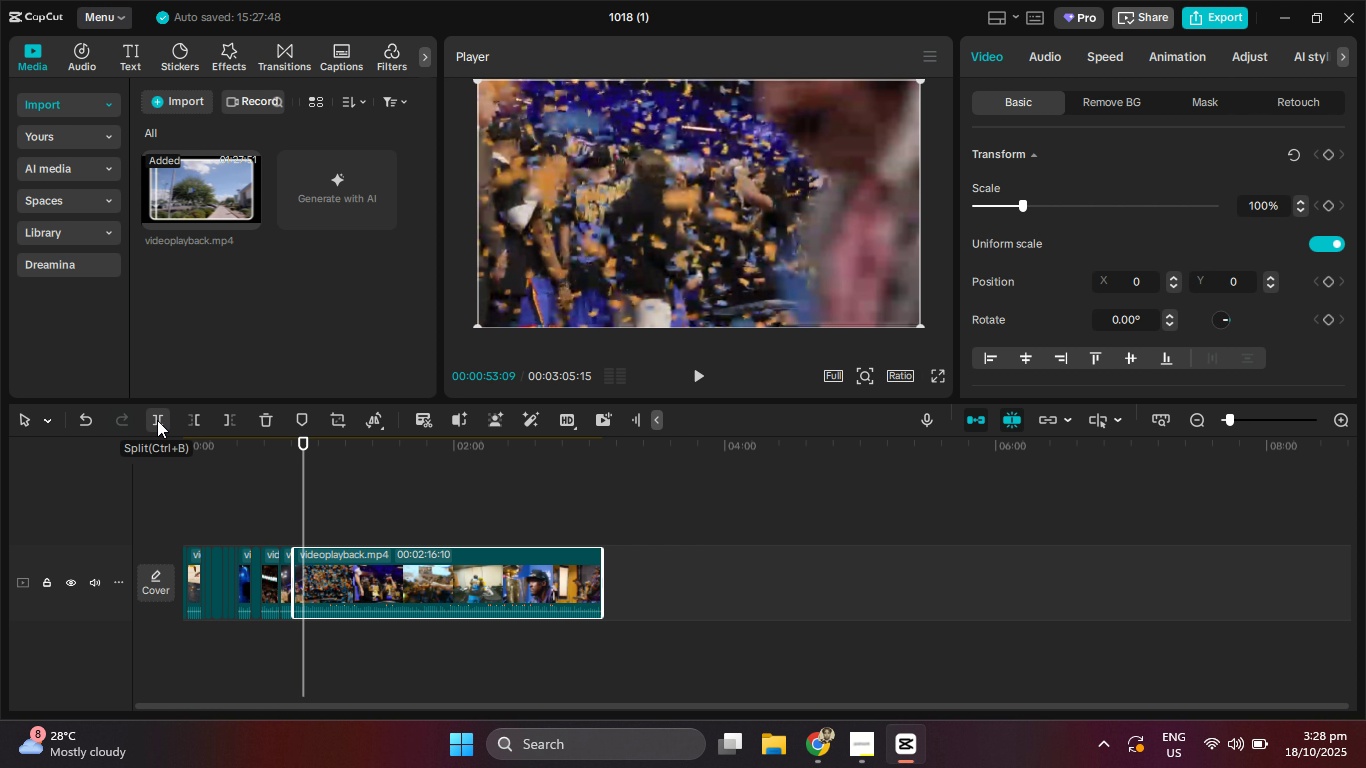 
key(ArrowLeft)
 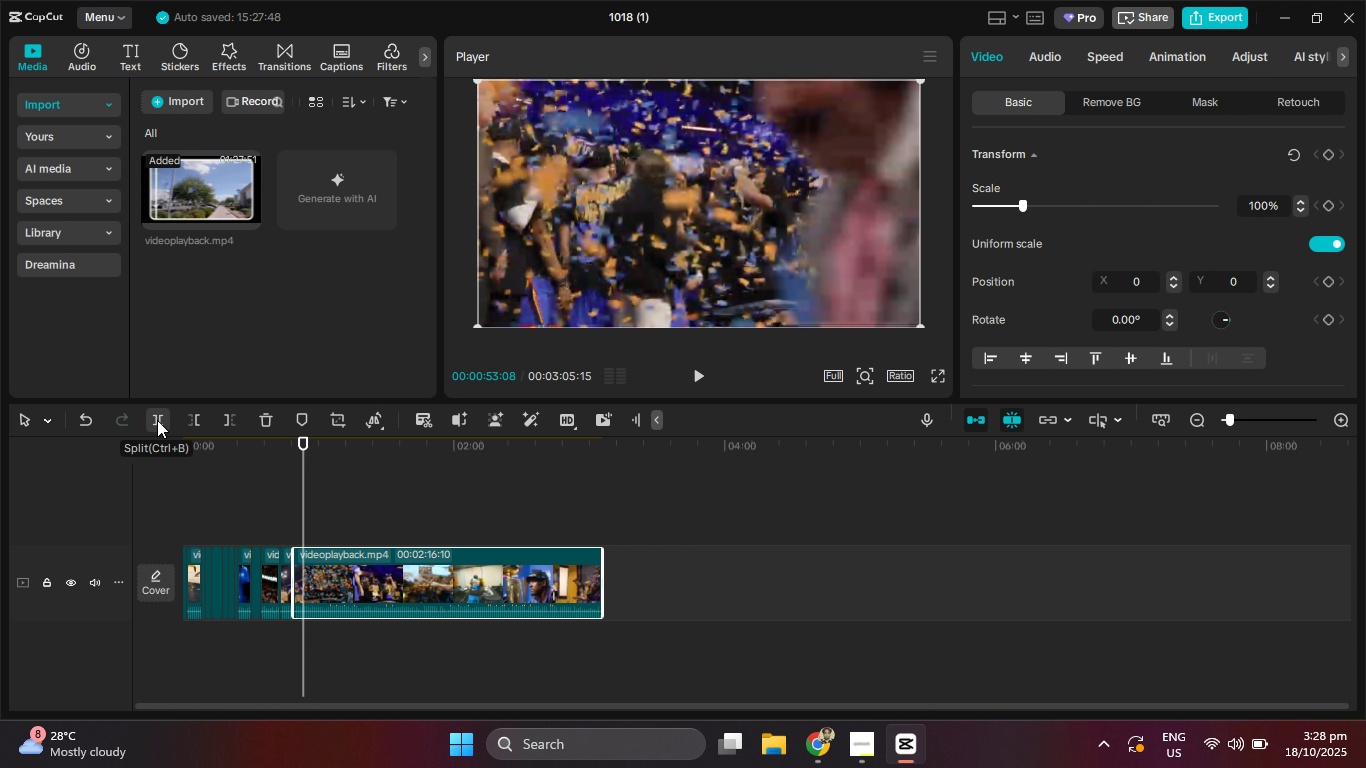 
key(ArrowRight)
 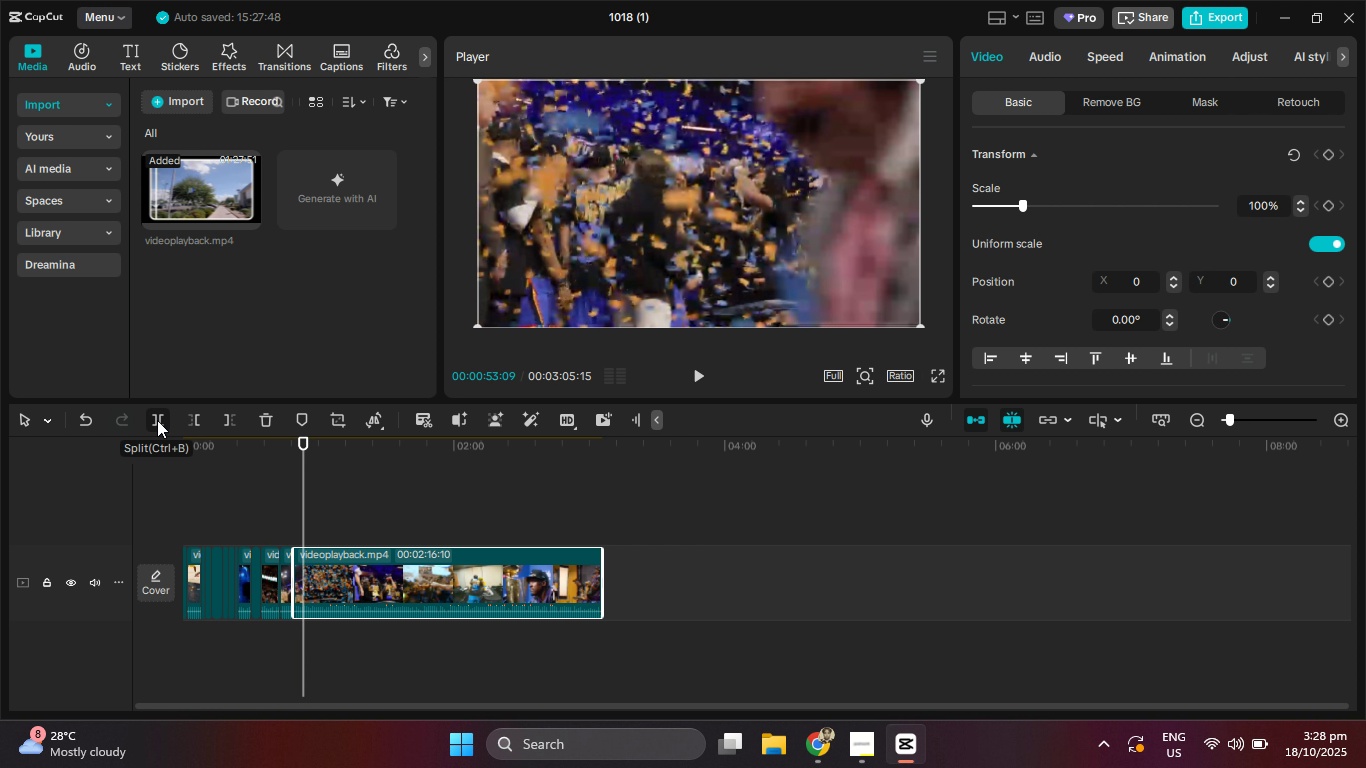 
left_click([157, 420])
 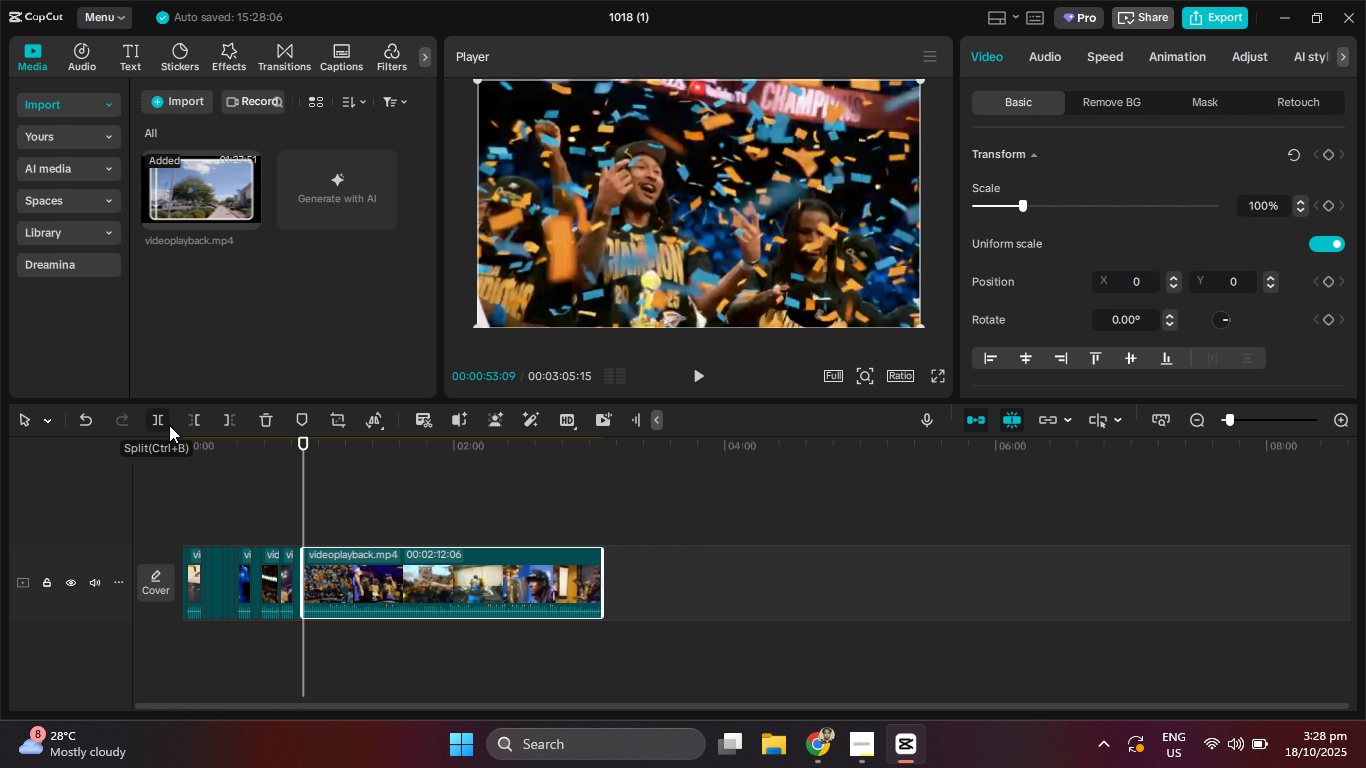 
hold_key(key=ArrowRight, duration=0.4)
 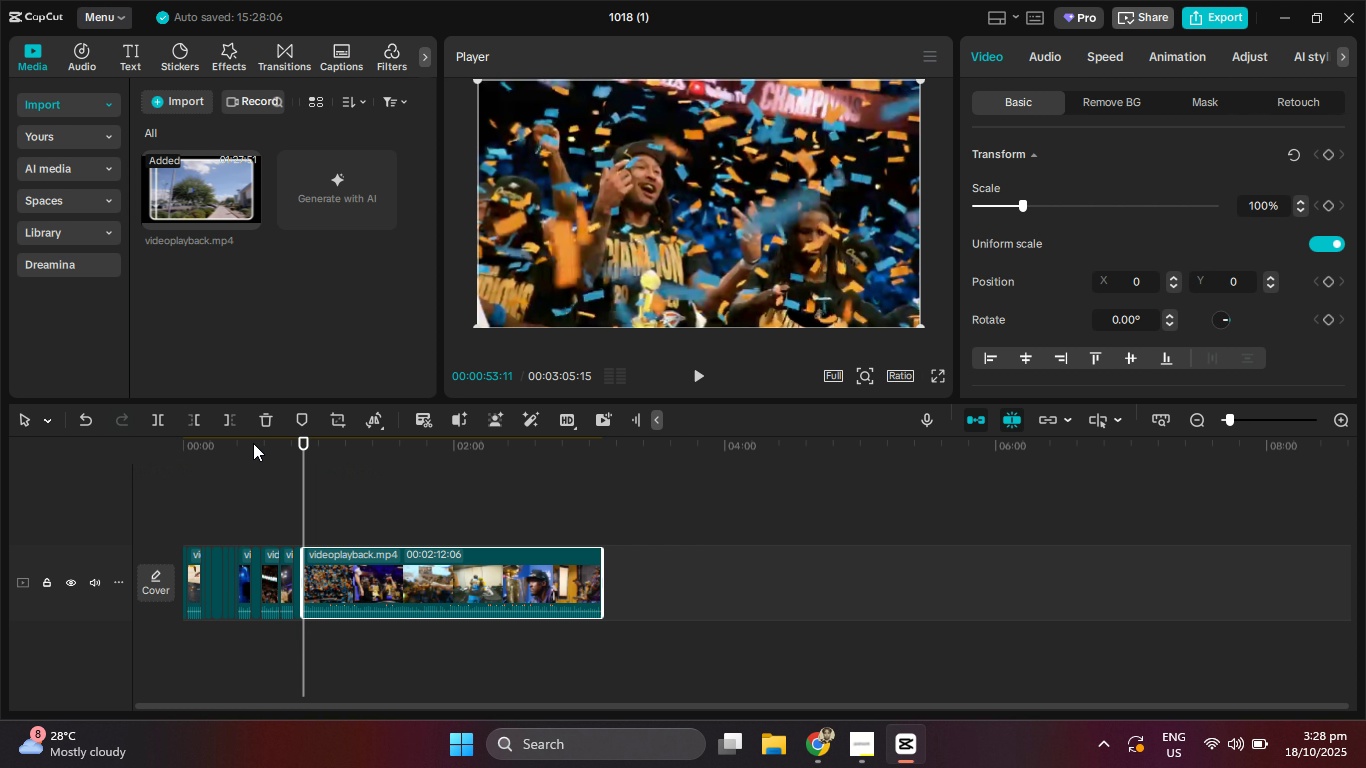 
key(ArrowRight)
 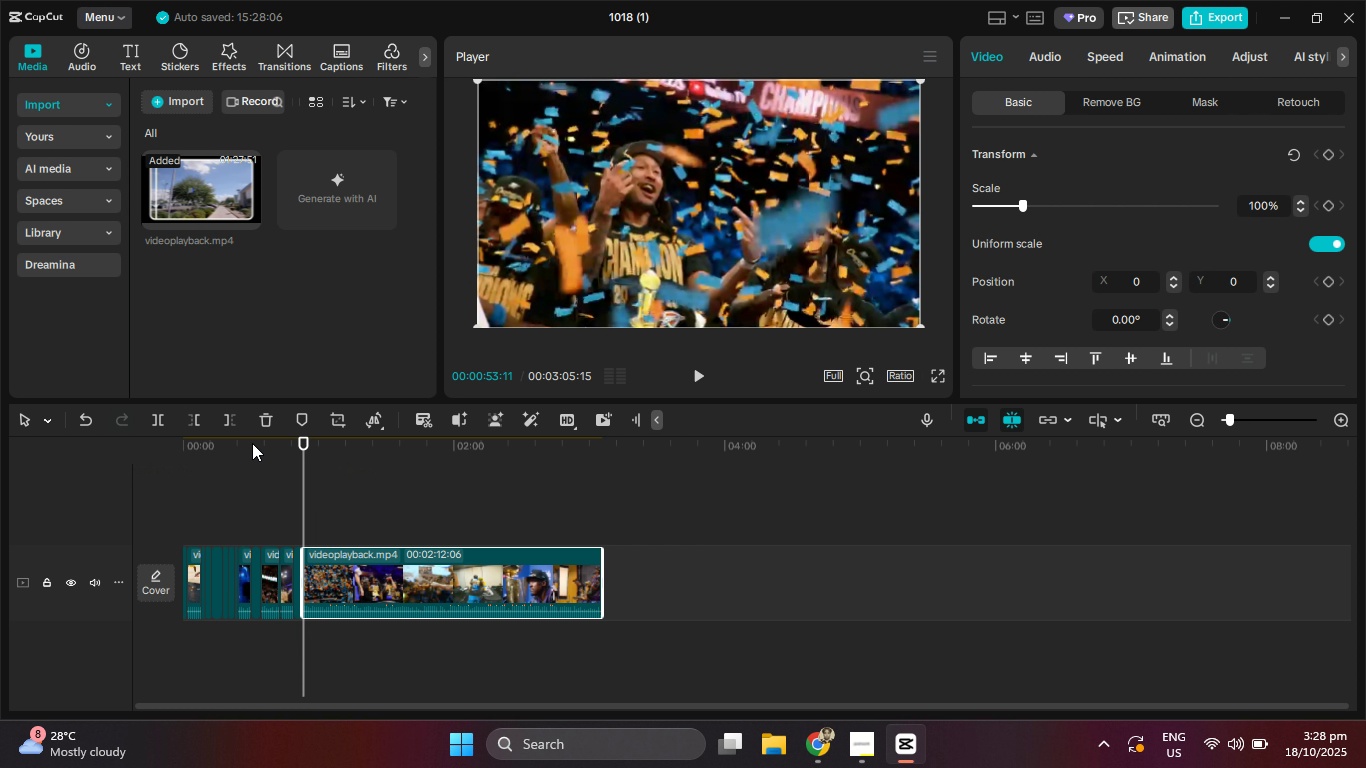 
key(ArrowRight)
 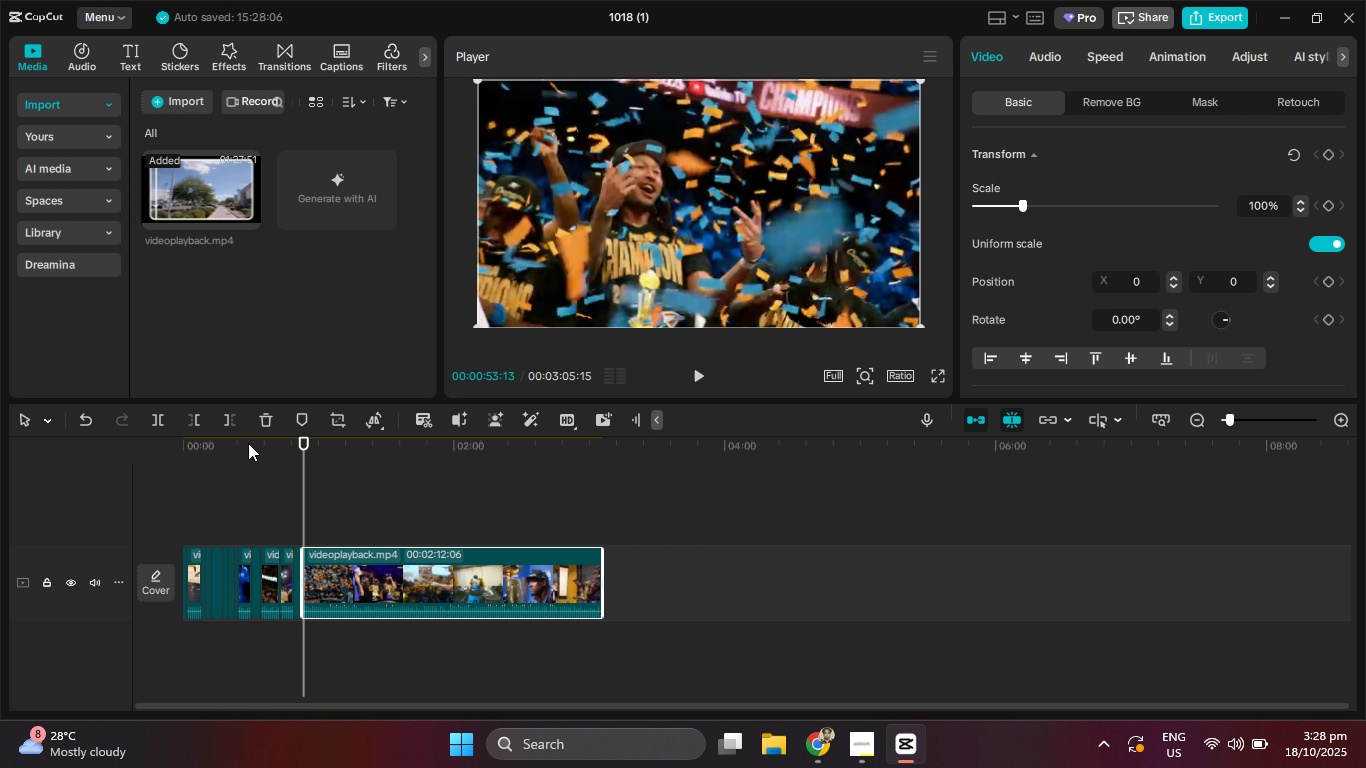 
hold_key(key=ArrowRight, duration=1.51)
 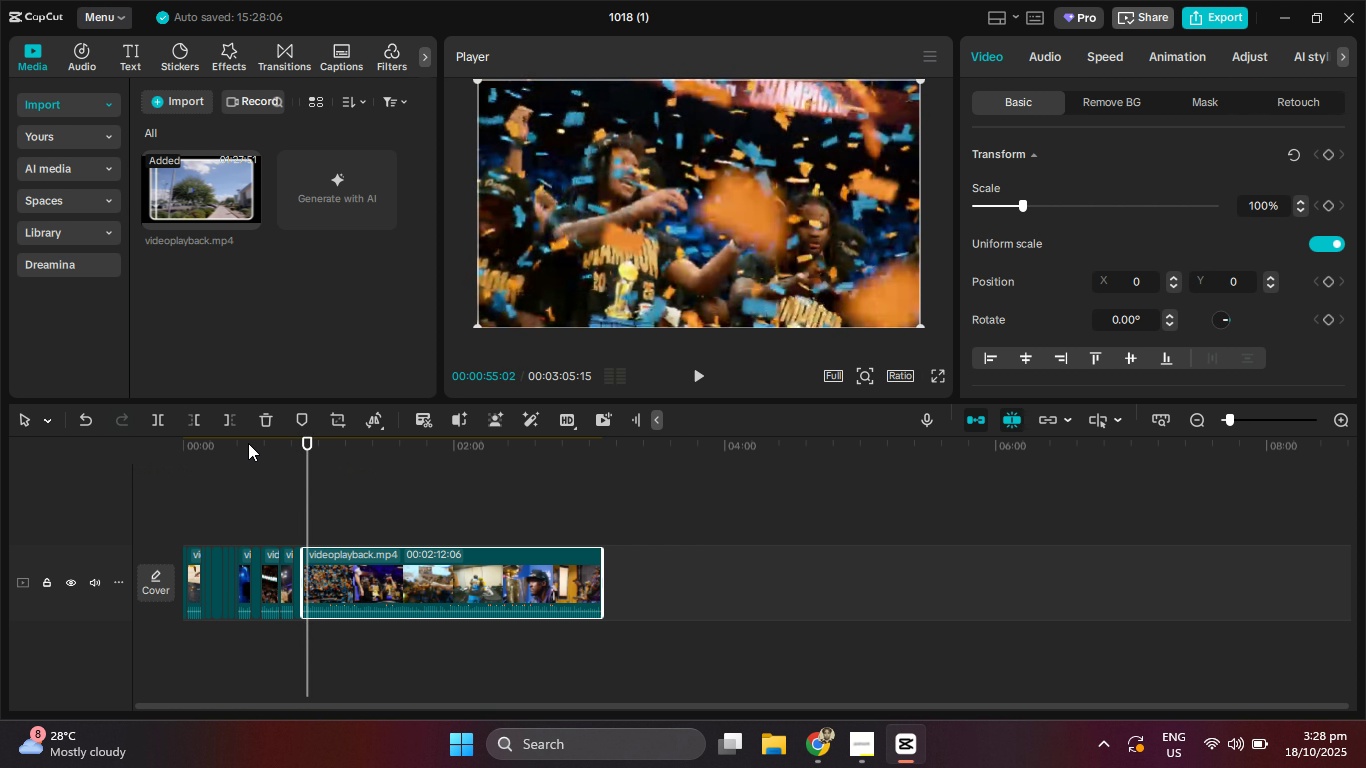 
hold_key(key=ArrowRight, duration=1.53)
 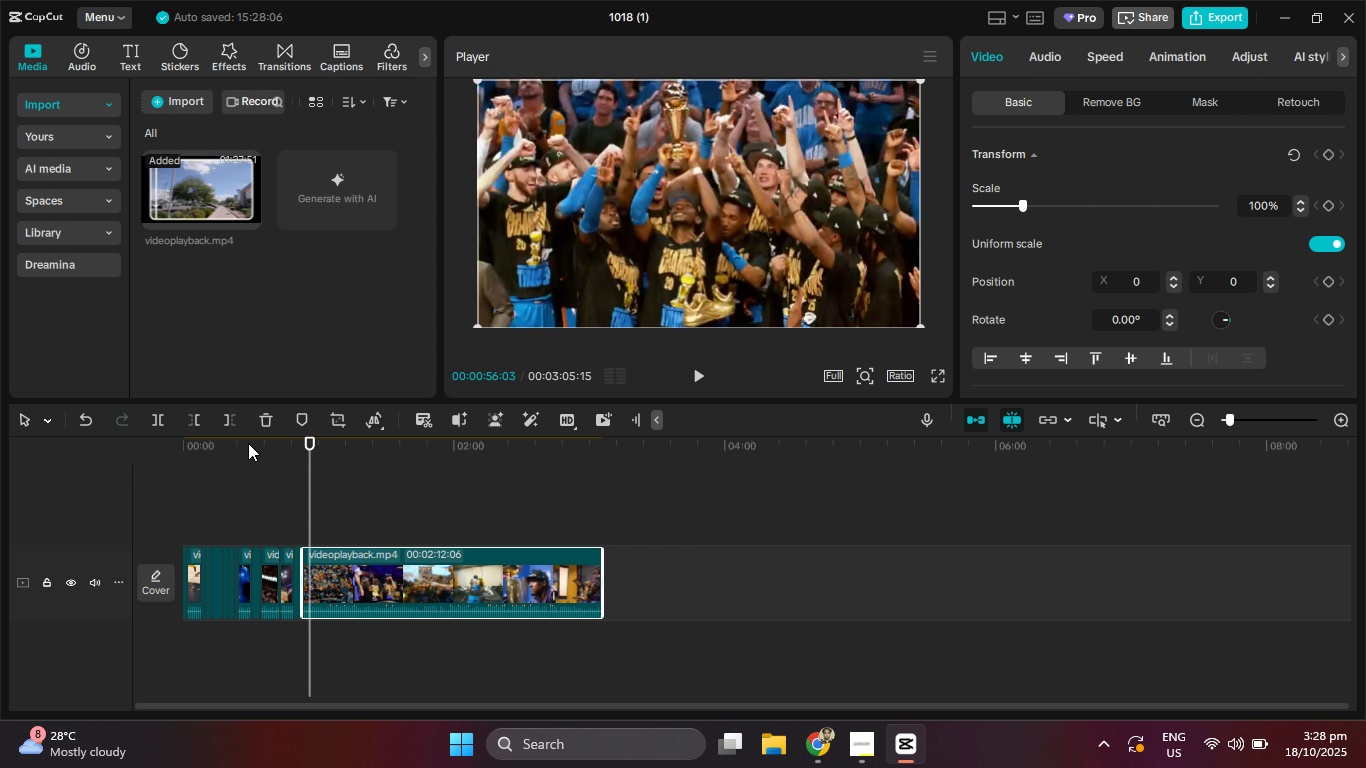 
hold_key(key=ArrowRight, duration=0.64)
 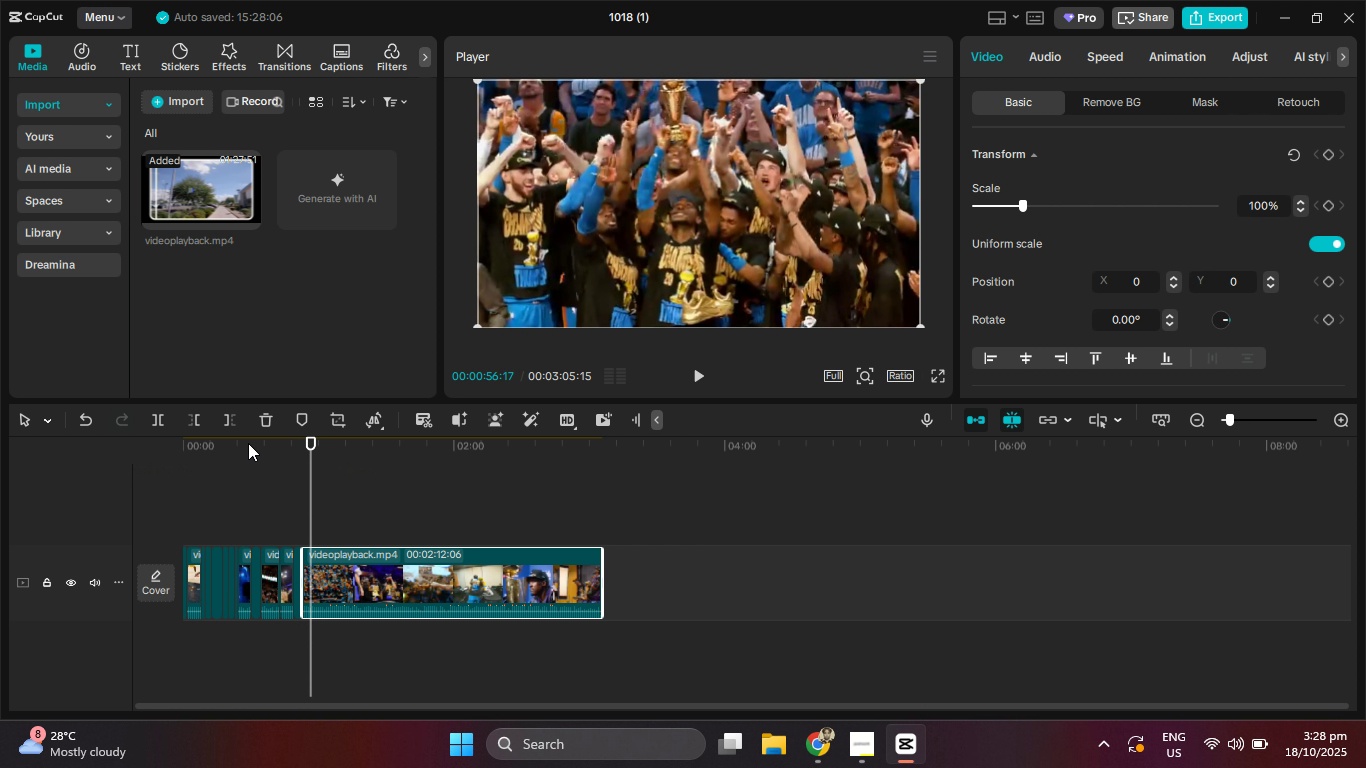 
hold_key(key=ArrowLeft, duration=0.7)
 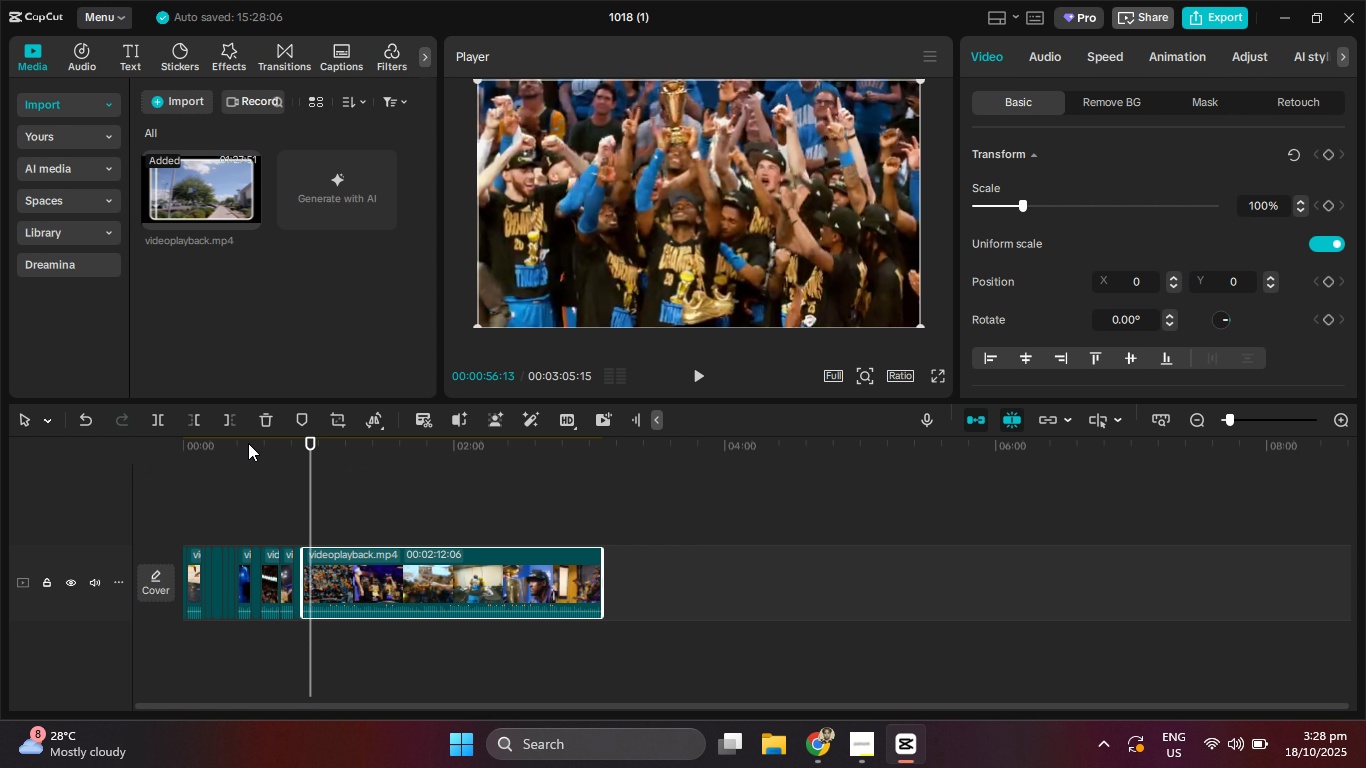 
key(ArrowLeft)
 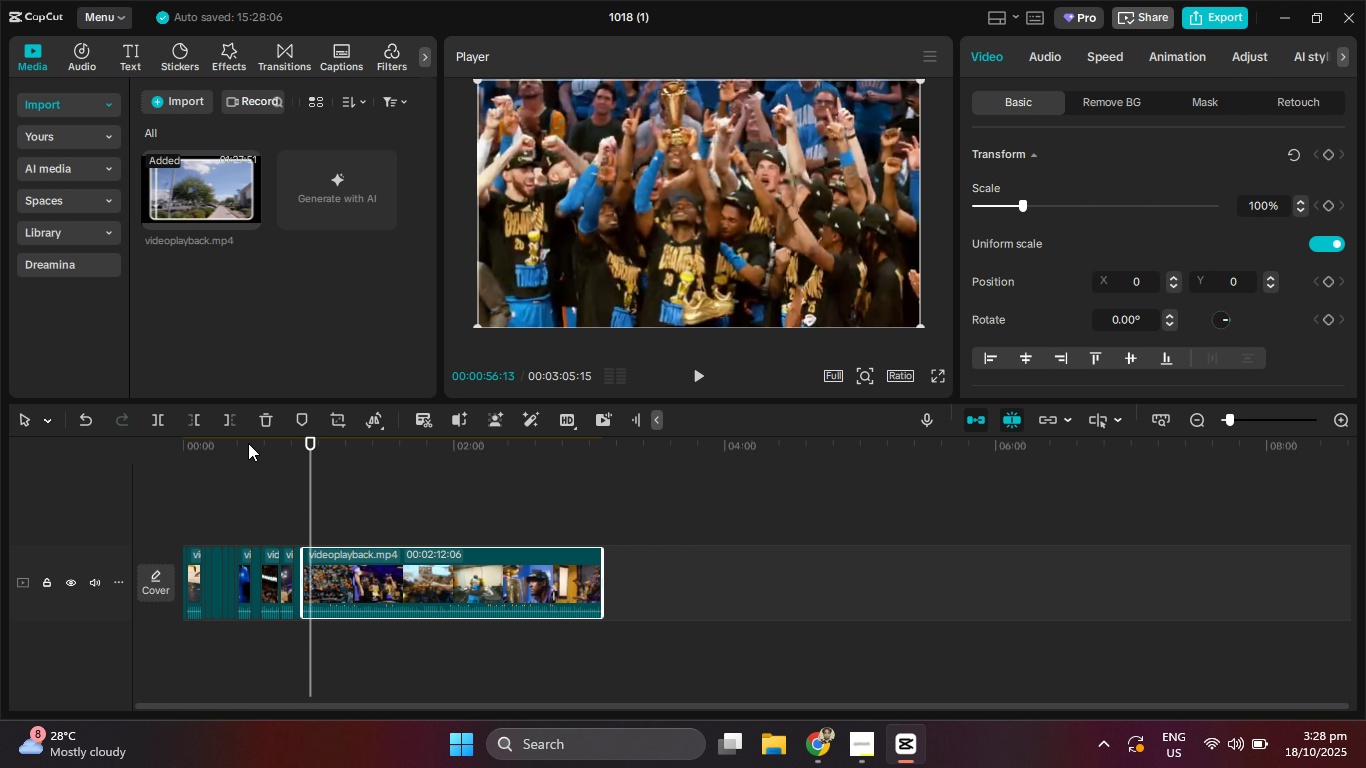 
key(ArrowLeft)
 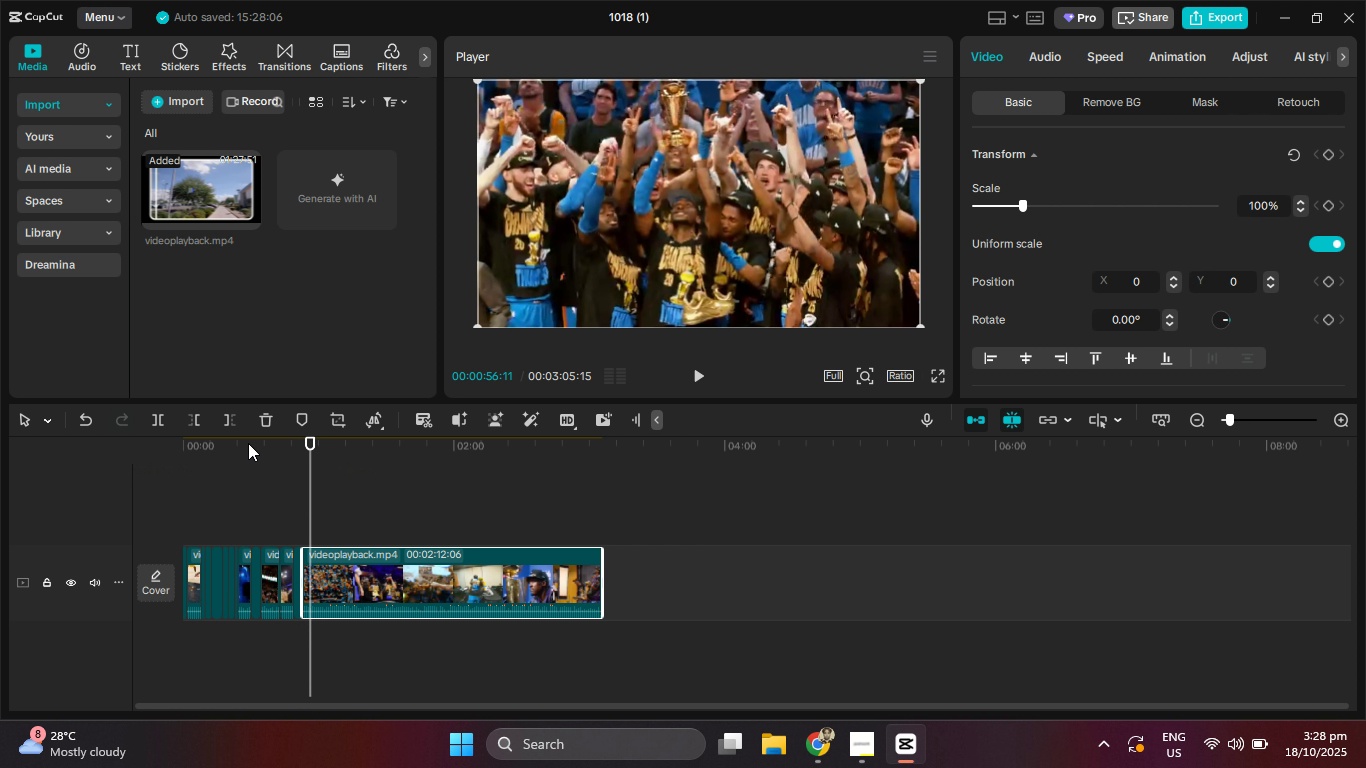 
key(ArrowLeft)
 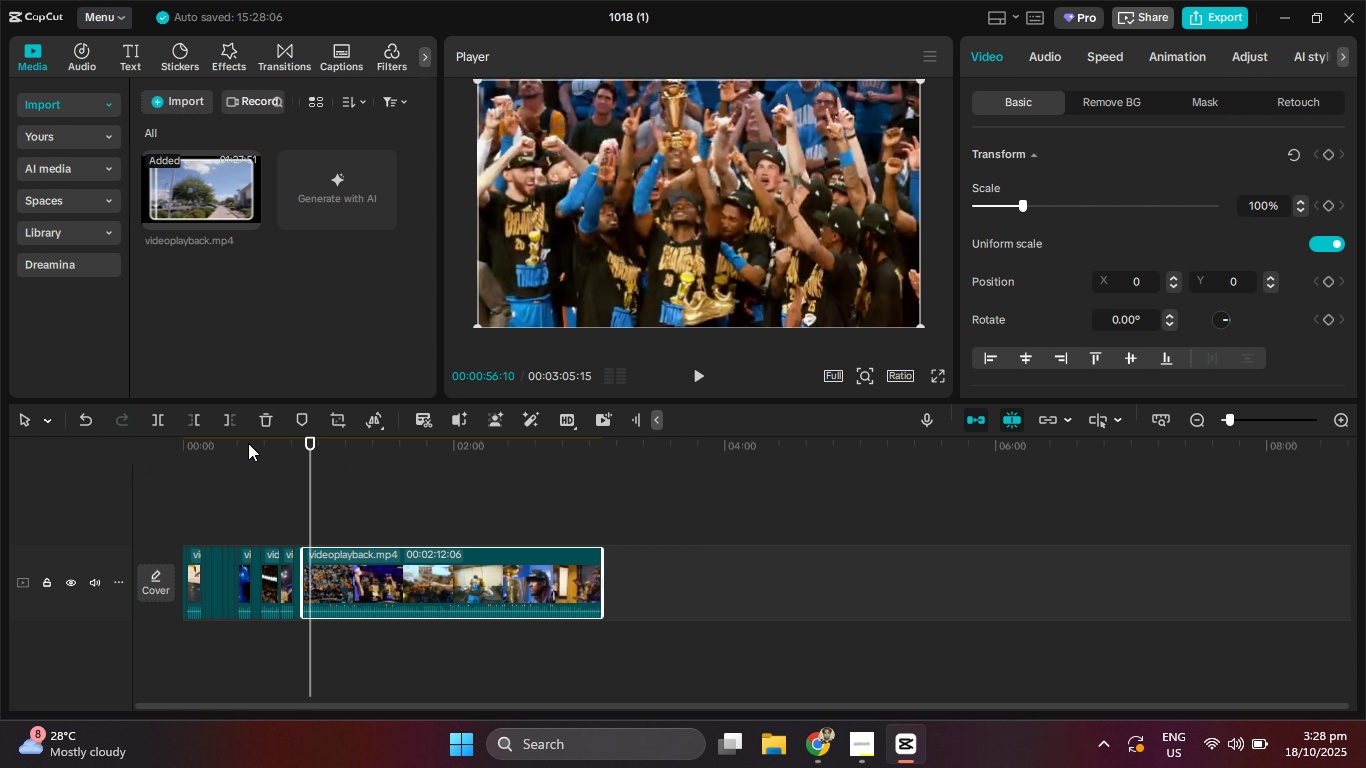 
key(ArrowLeft)
 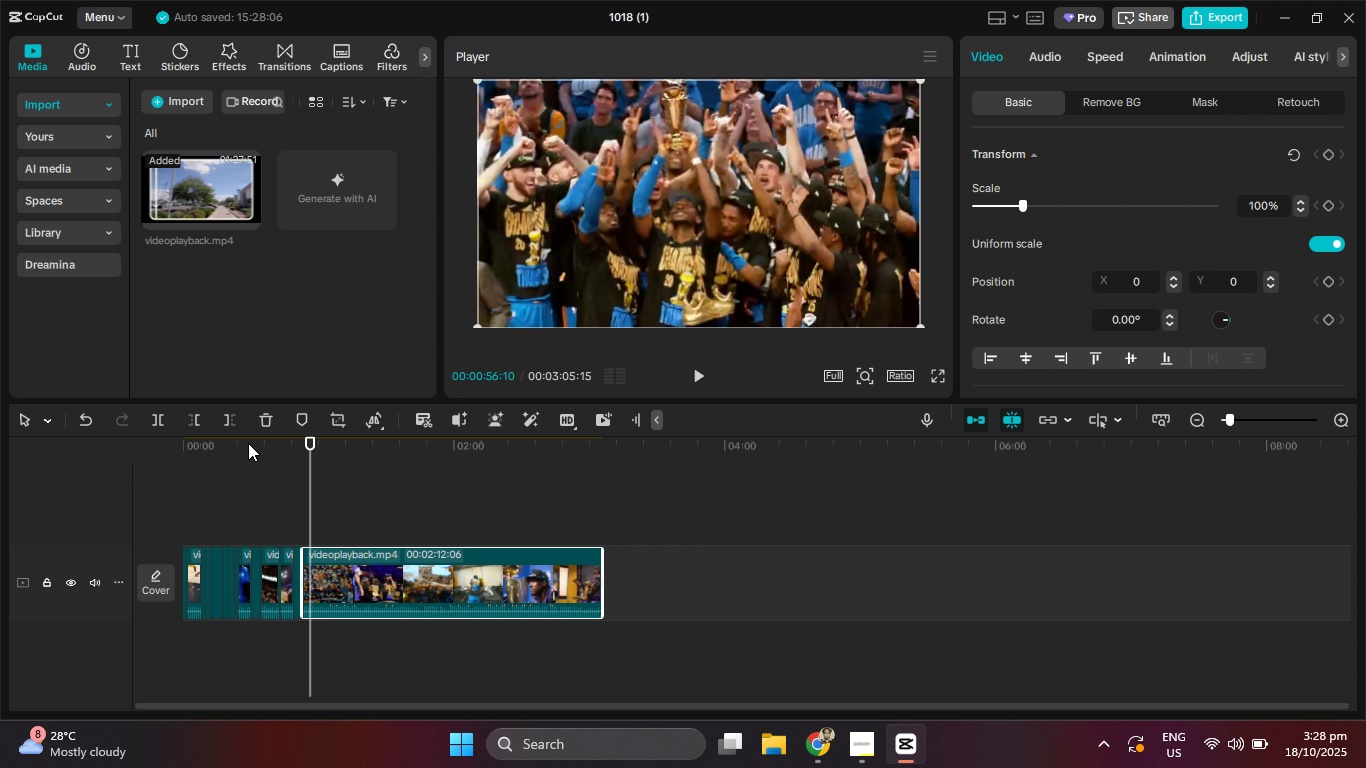 
key(ArrowLeft)
 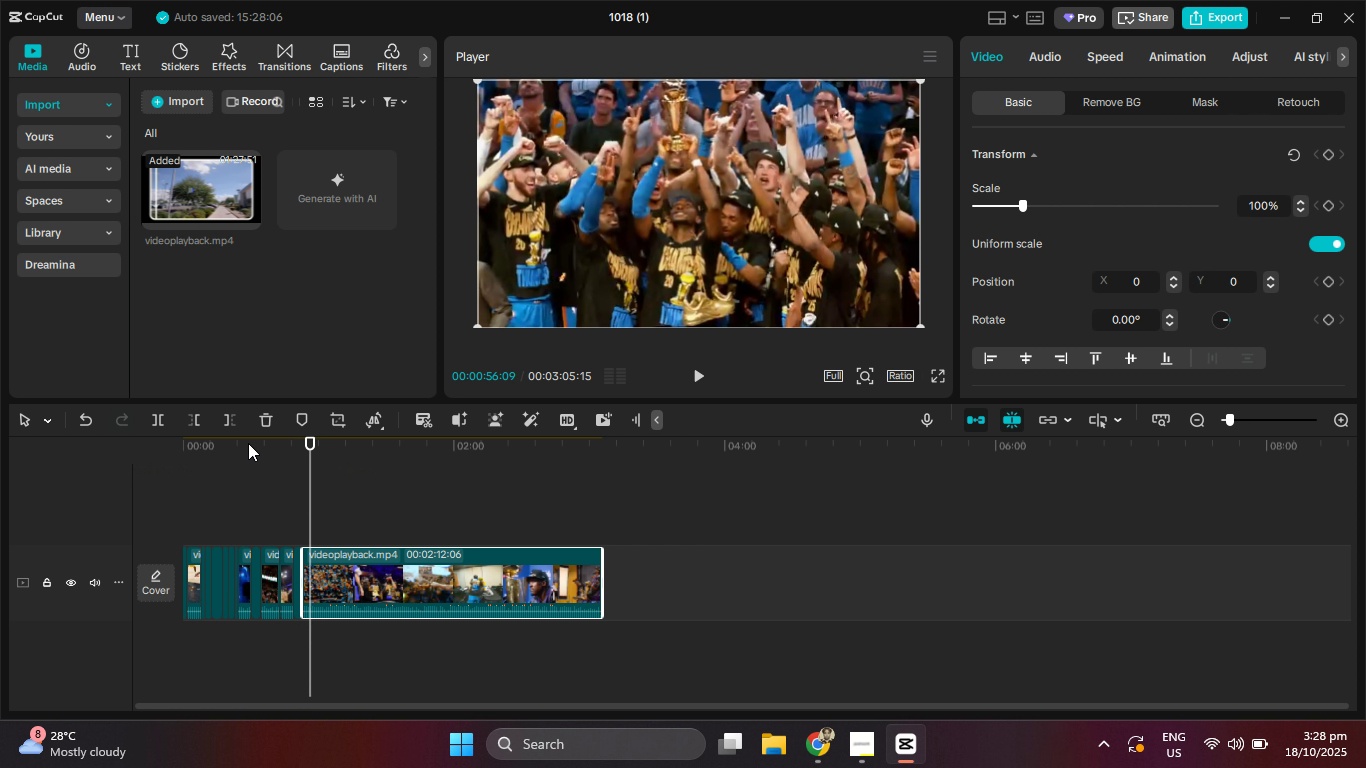 
key(ArrowLeft)
 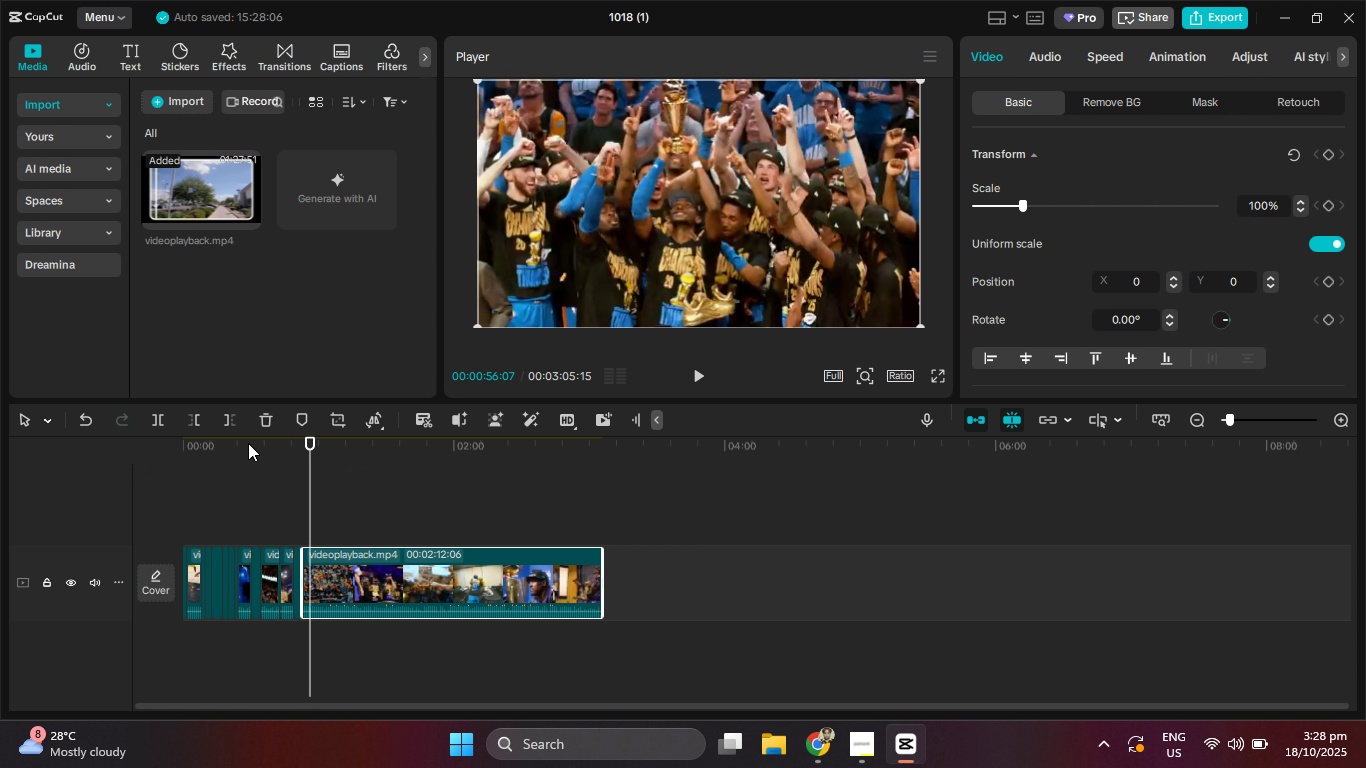 
key(ArrowLeft)
 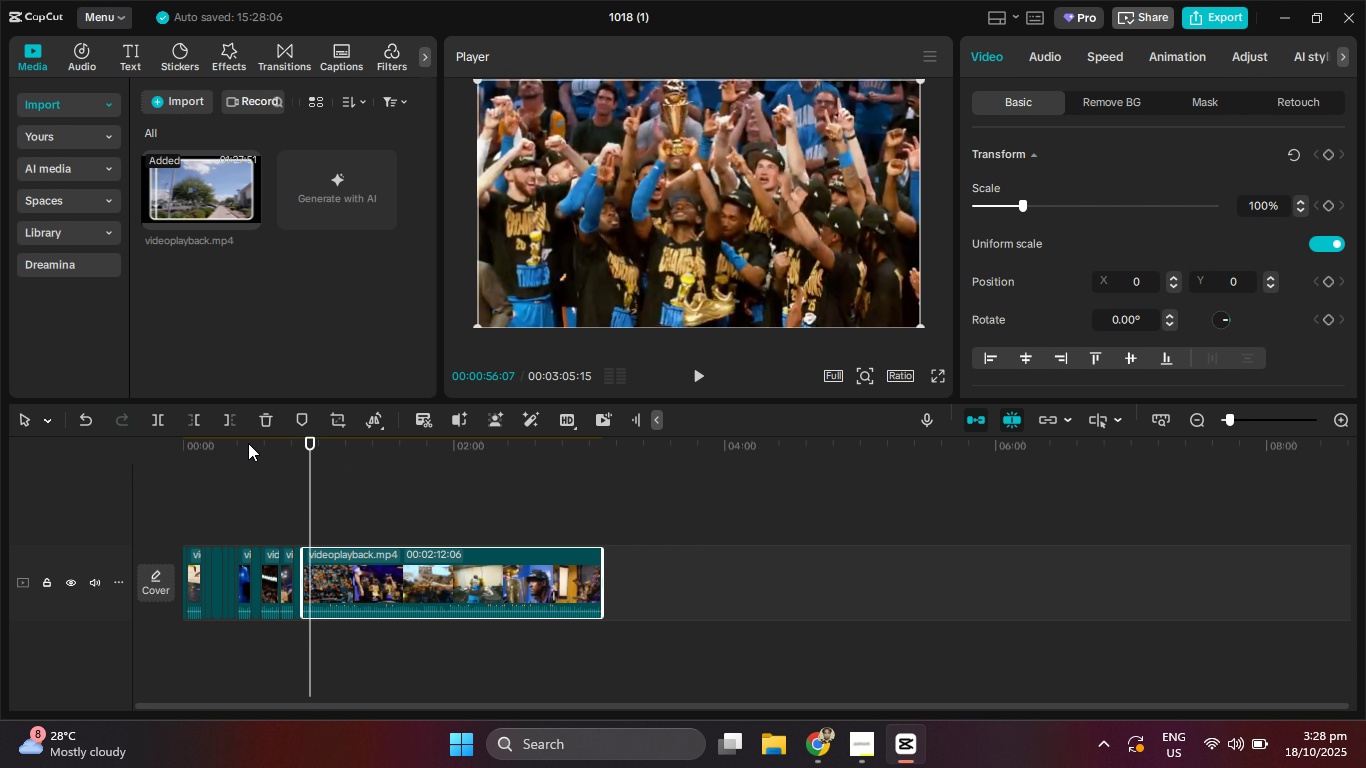 
key(ArrowLeft)
 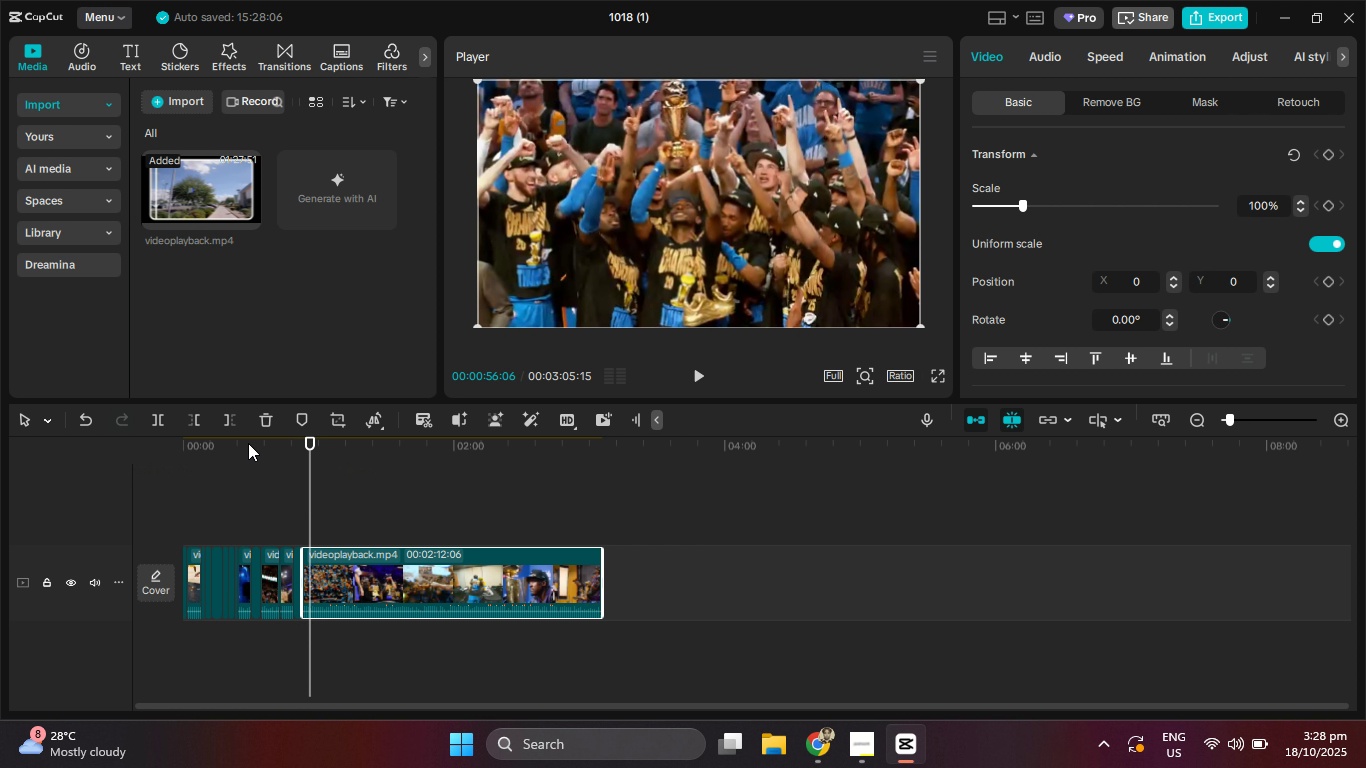 
key(ArrowLeft)
 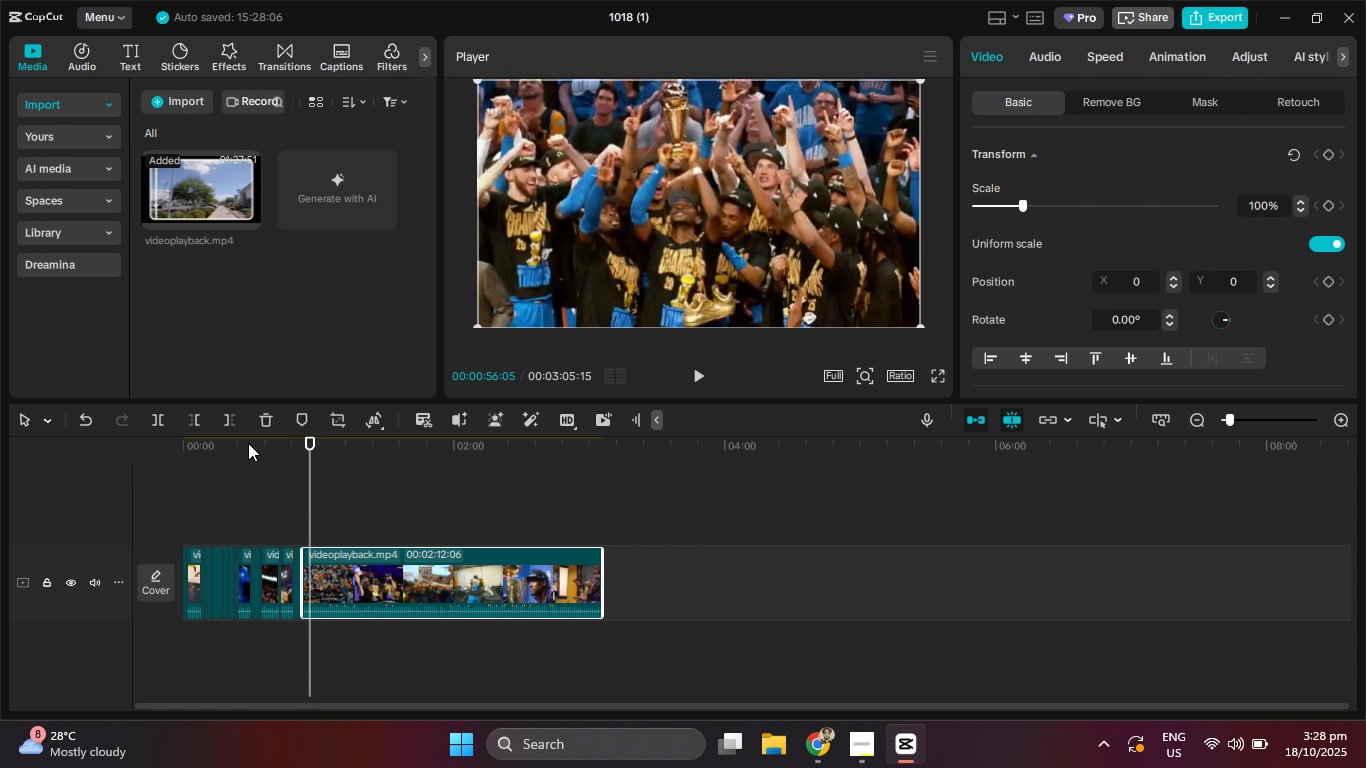 
key(ArrowLeft)
 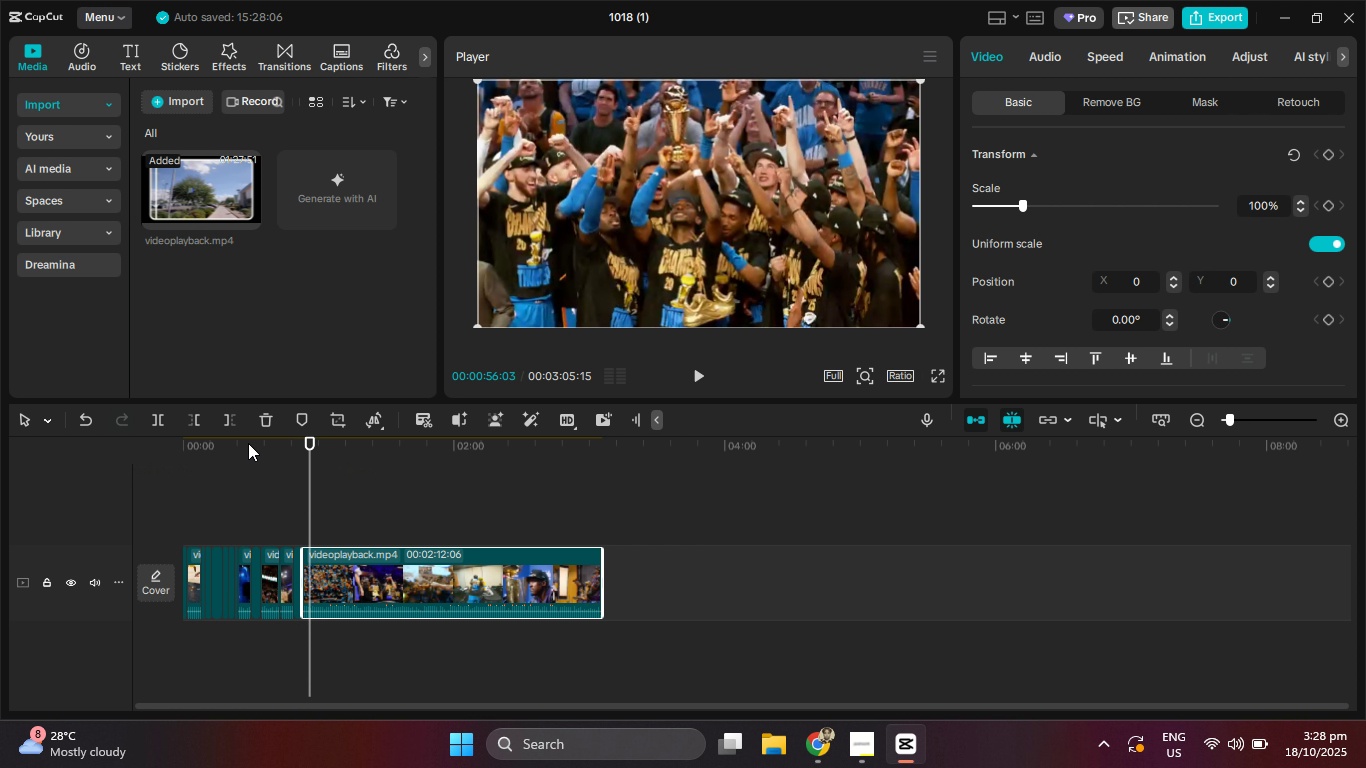 
key(ArrowLeft)
 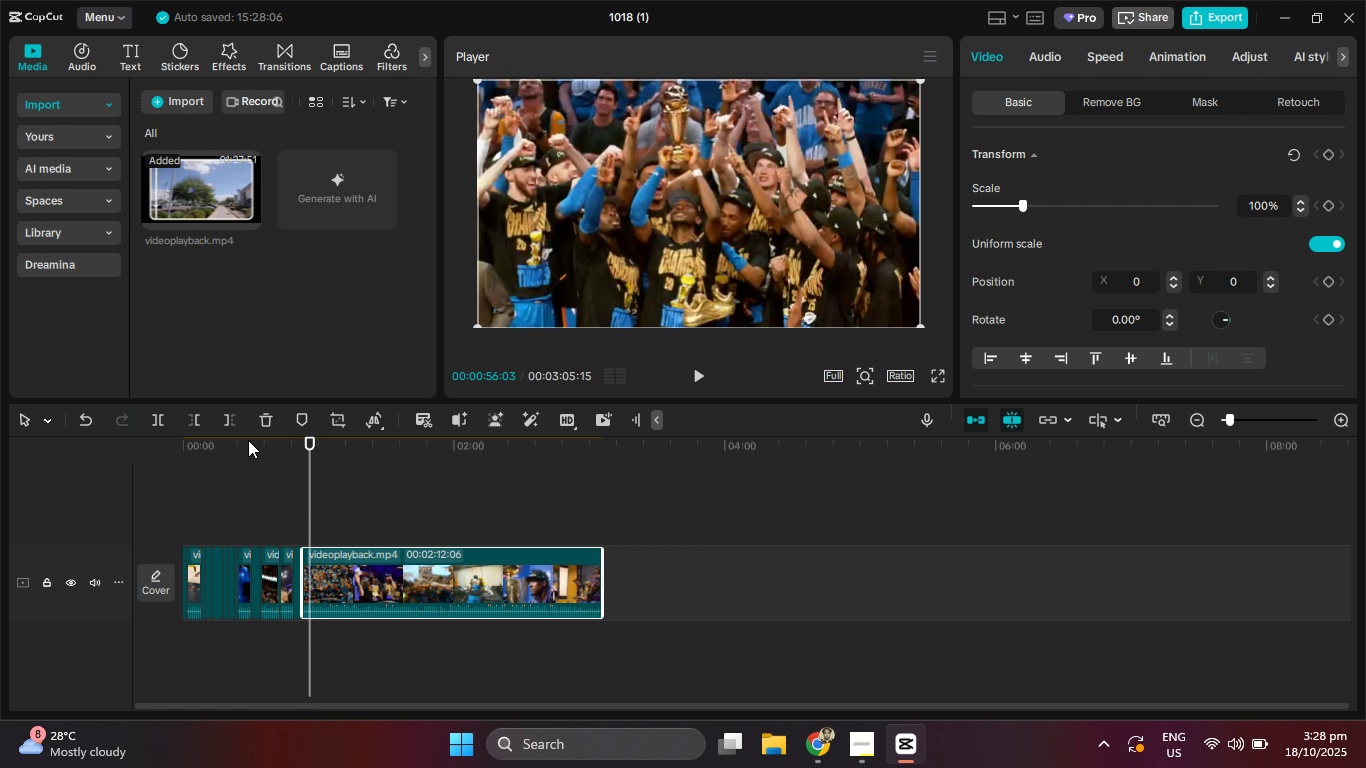 
key(ArrowLeft)
 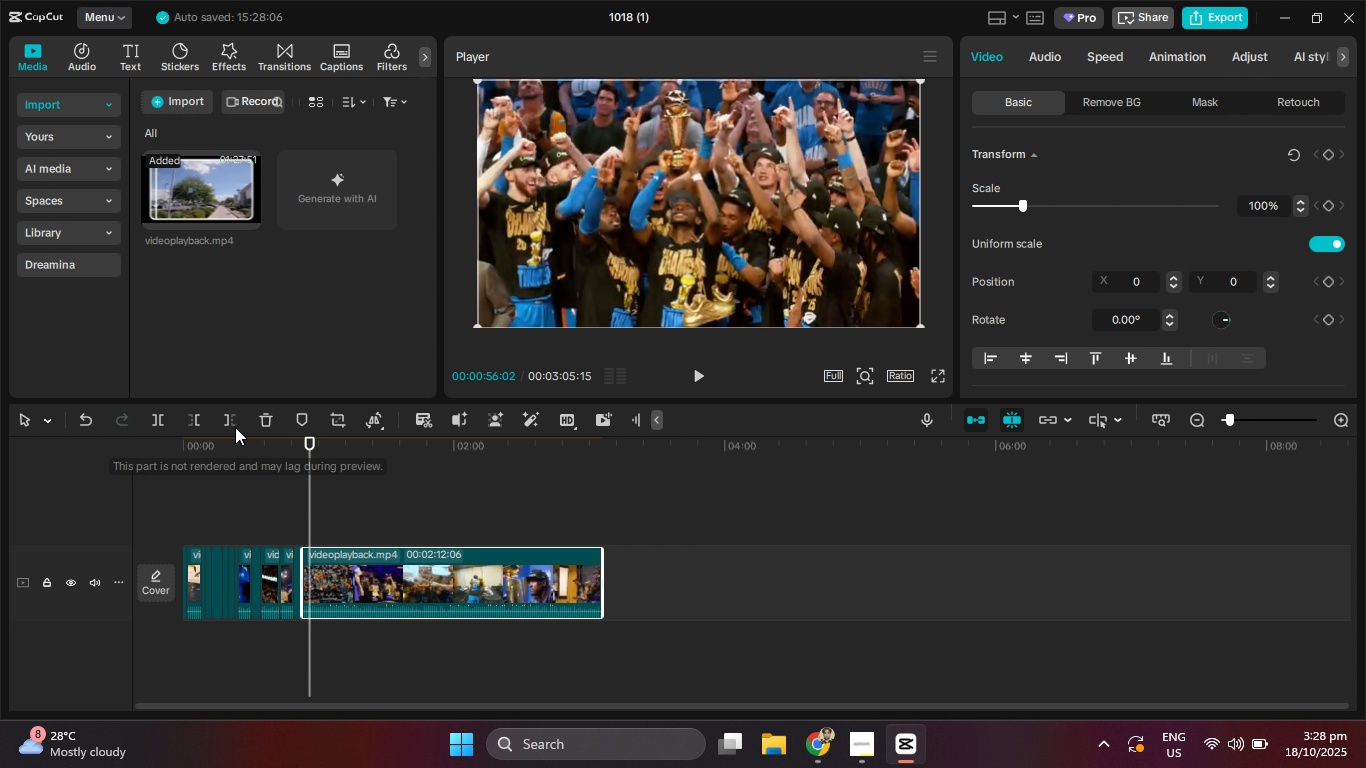 
key(ArrowLeft)
 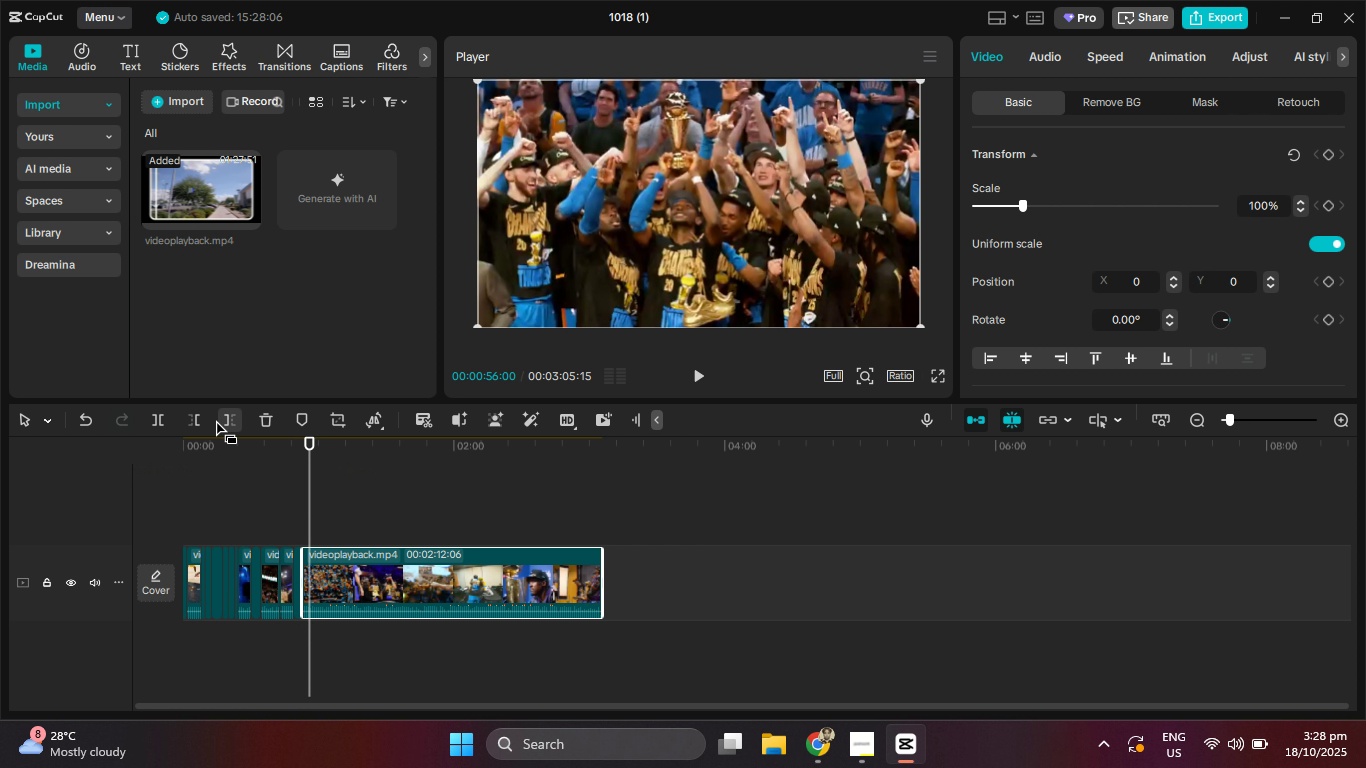 
key(ArrowLeft)
 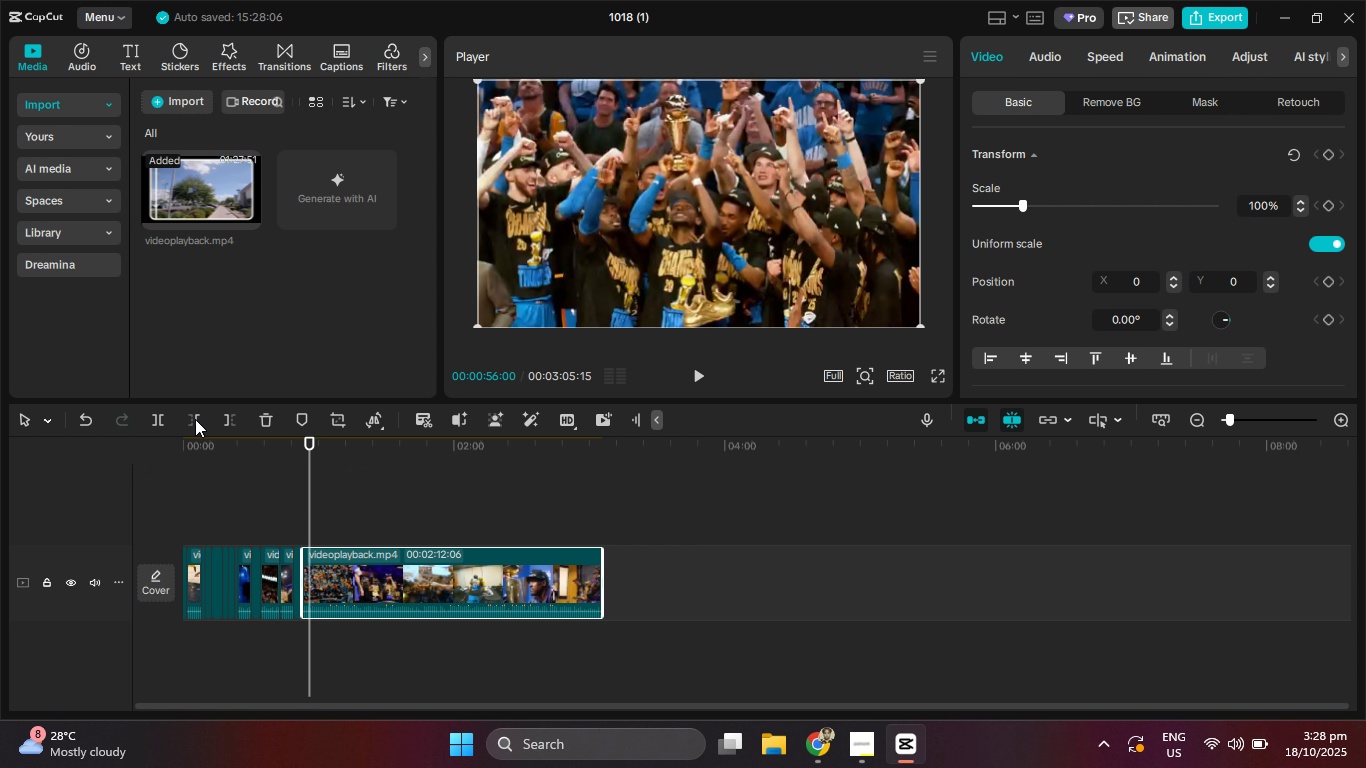 
key(ArrowLeft)
 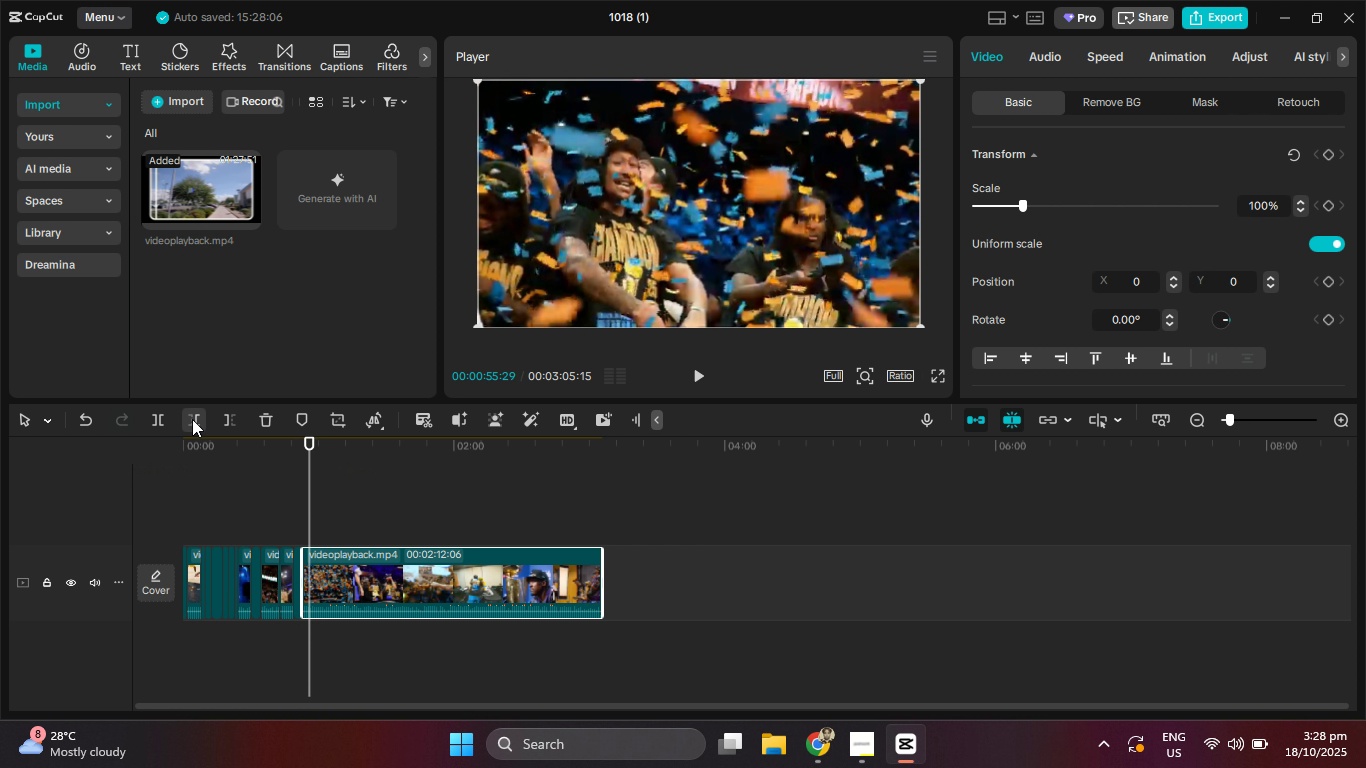 
key(ArrowLeft)
 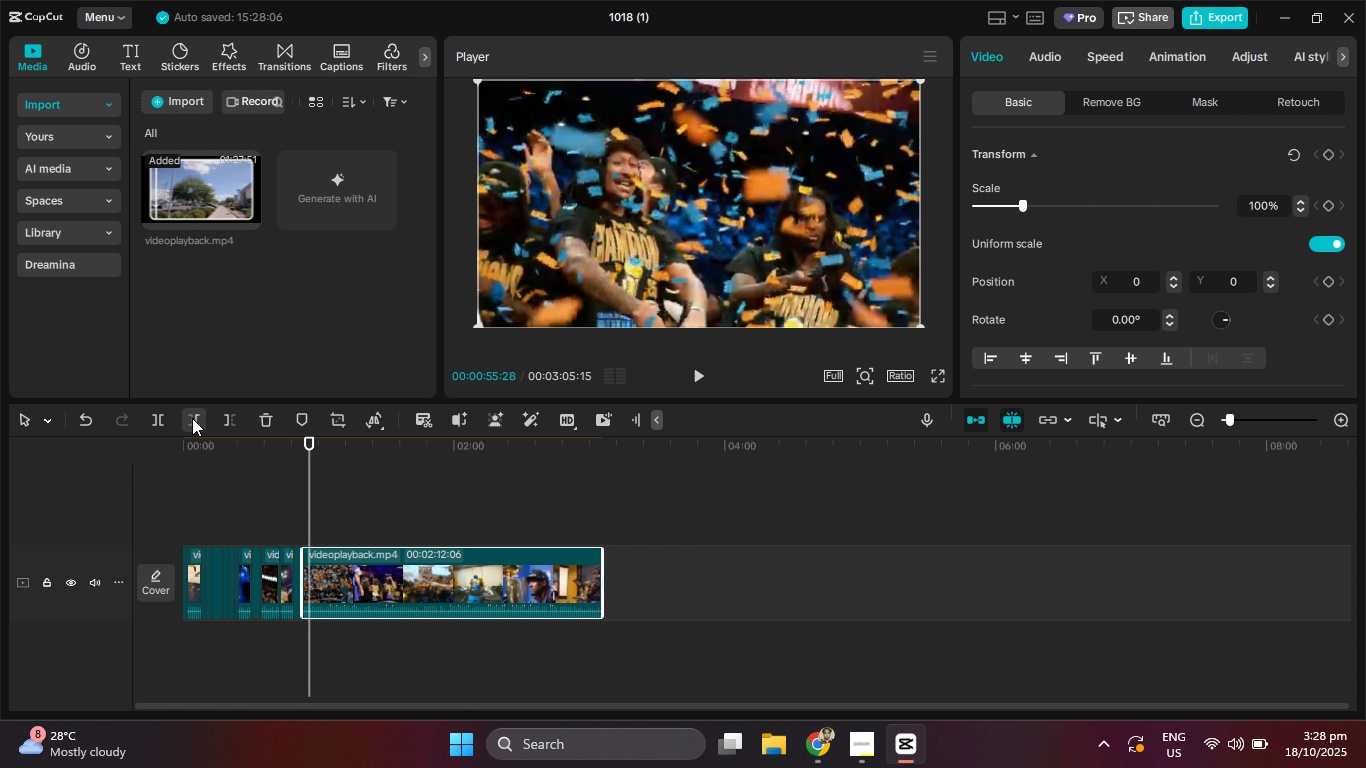 
key(ArrowLeft)
 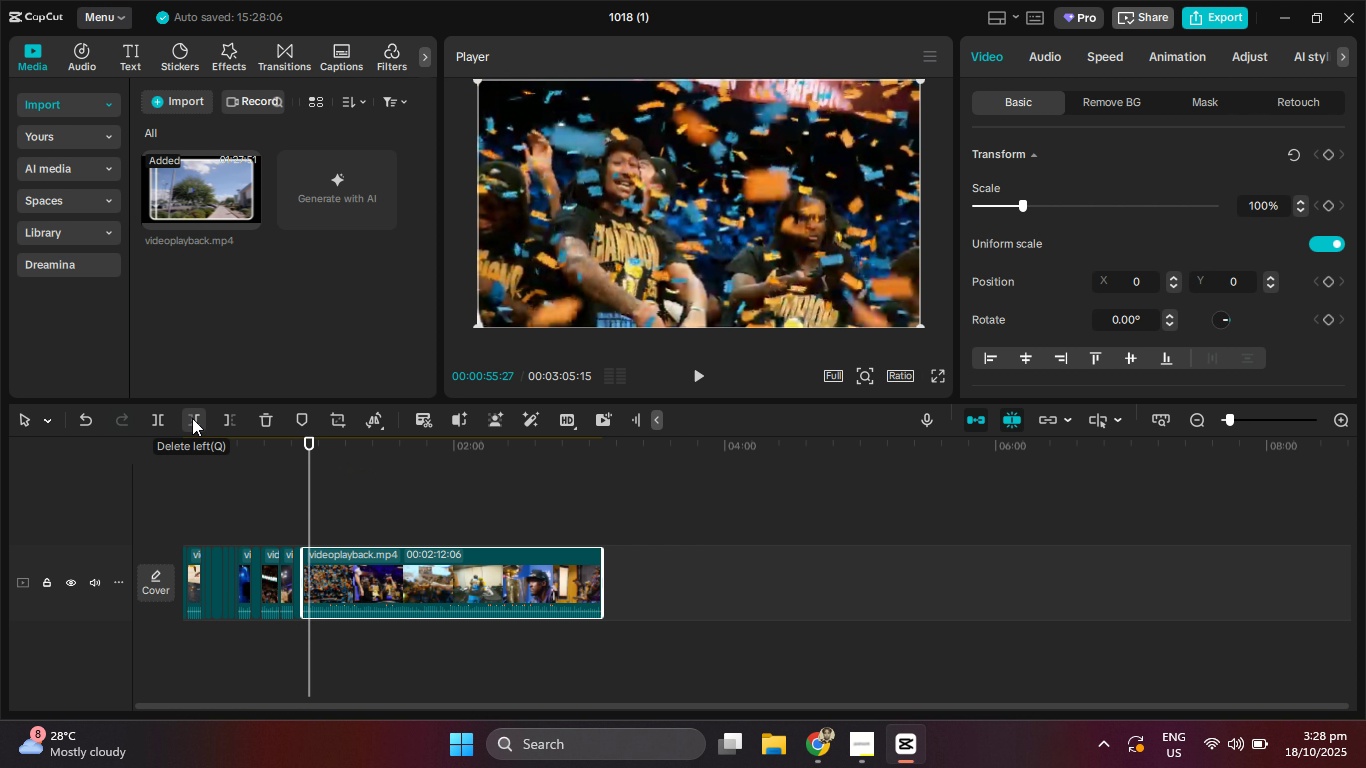 
key(ArrowRight)
 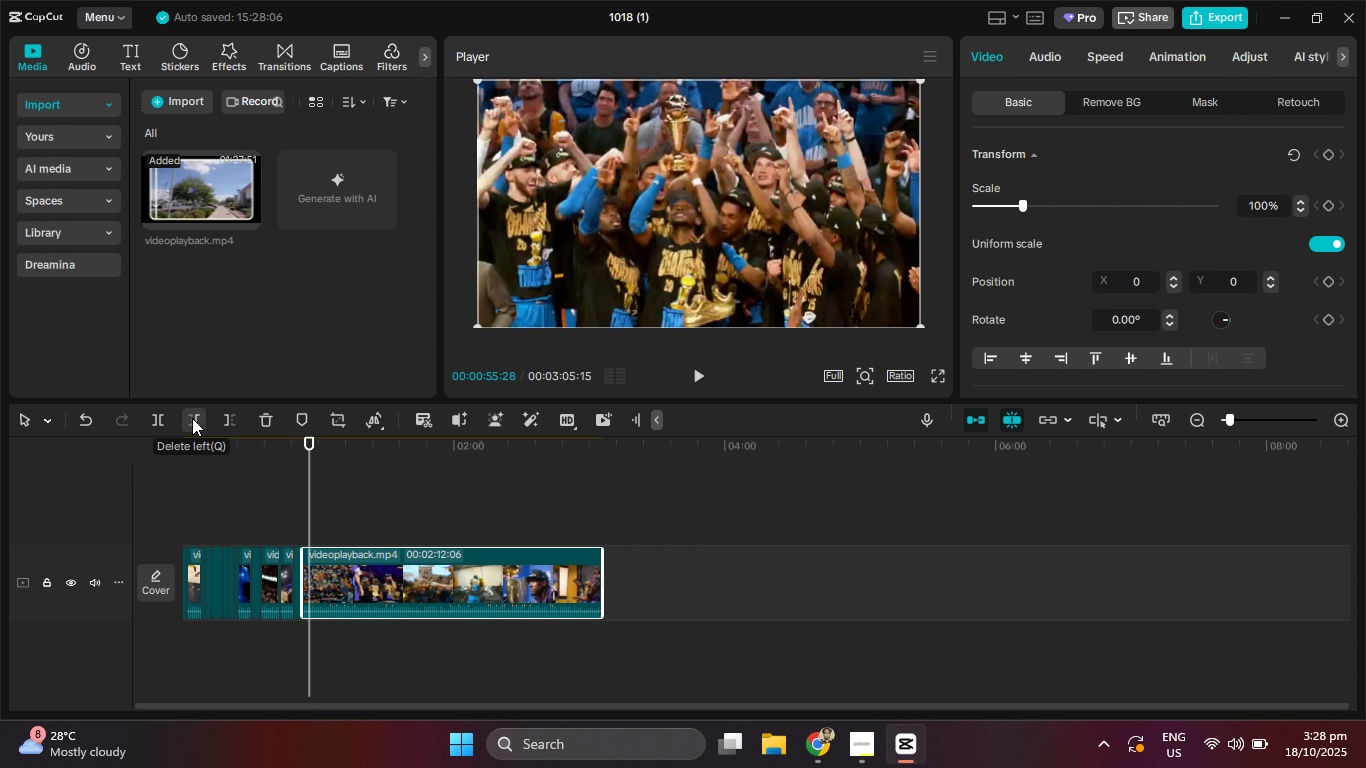 
key(ArrowRight)
 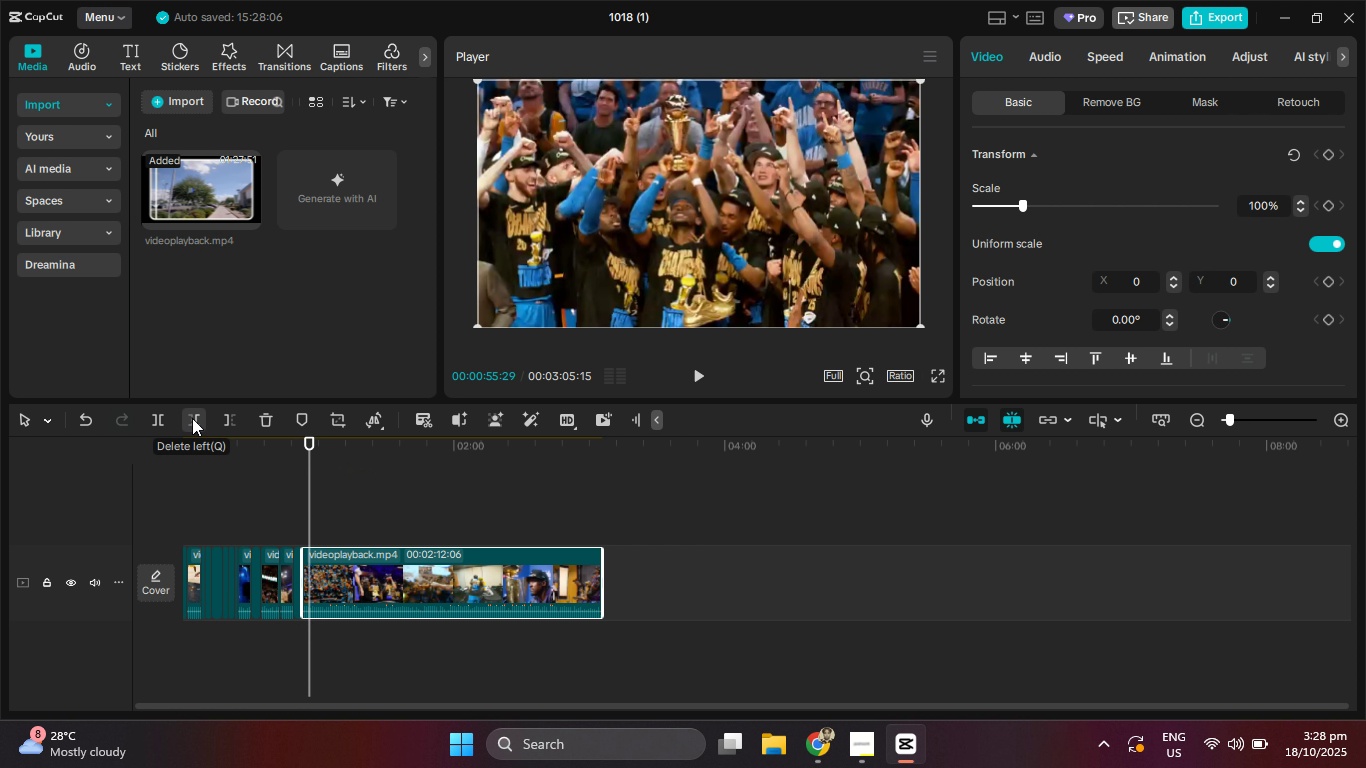 
left_click([192, 418])
 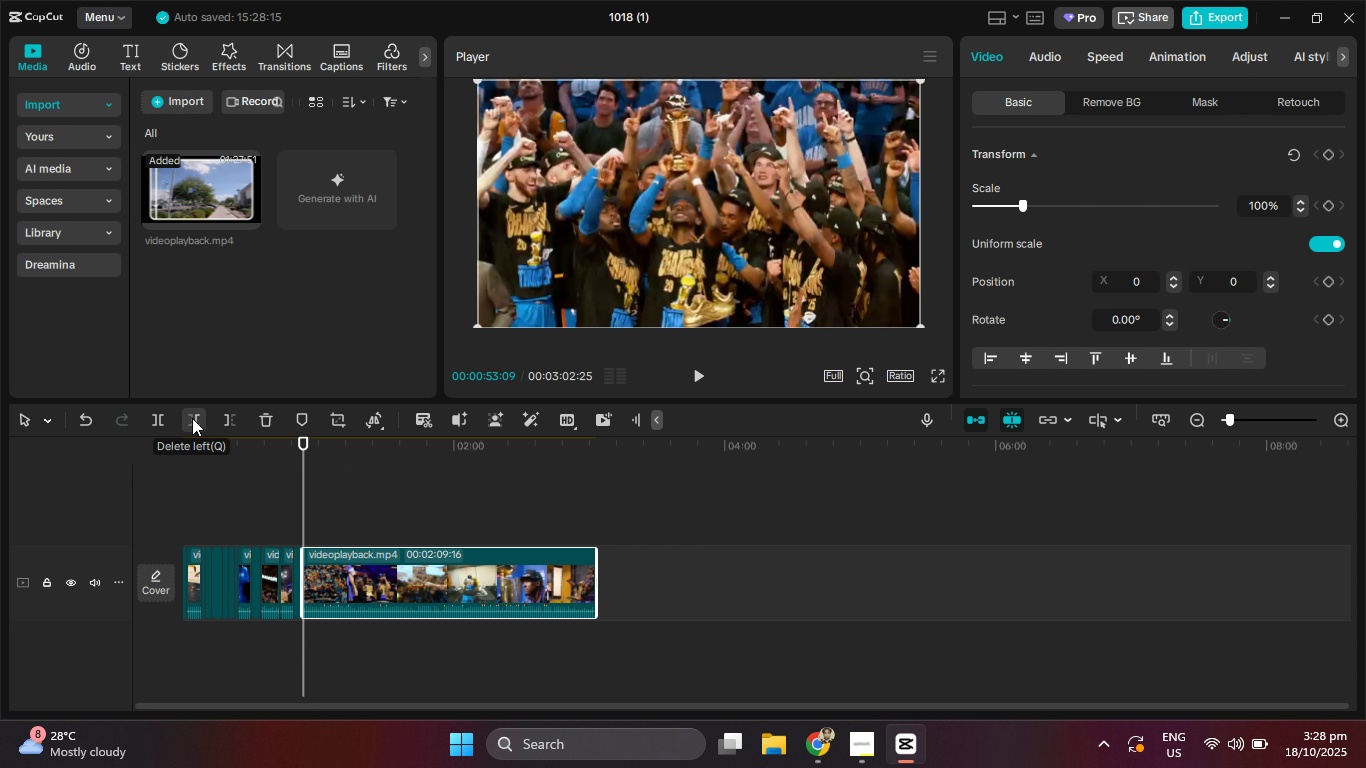 
key(ArrowRight)
 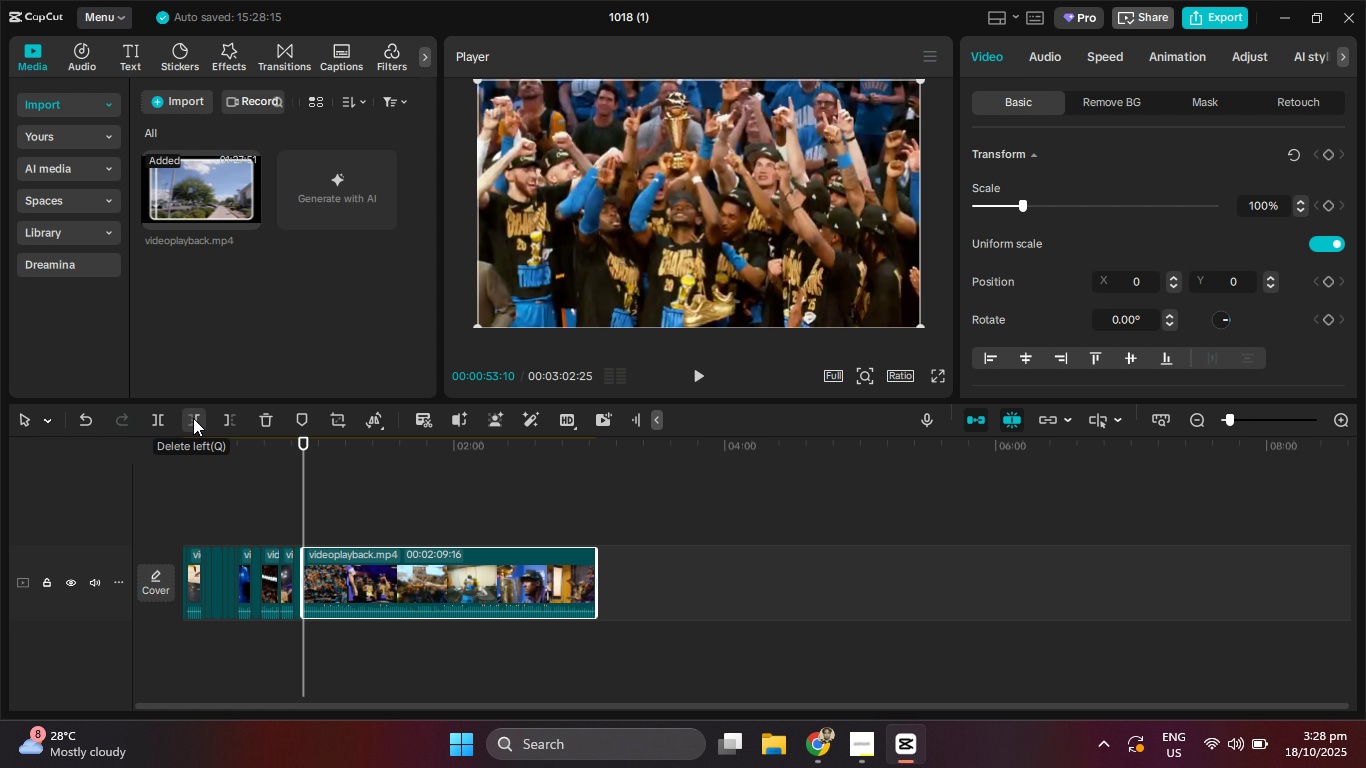 
hold_key(key=ArrowRight, duration=1.52)
 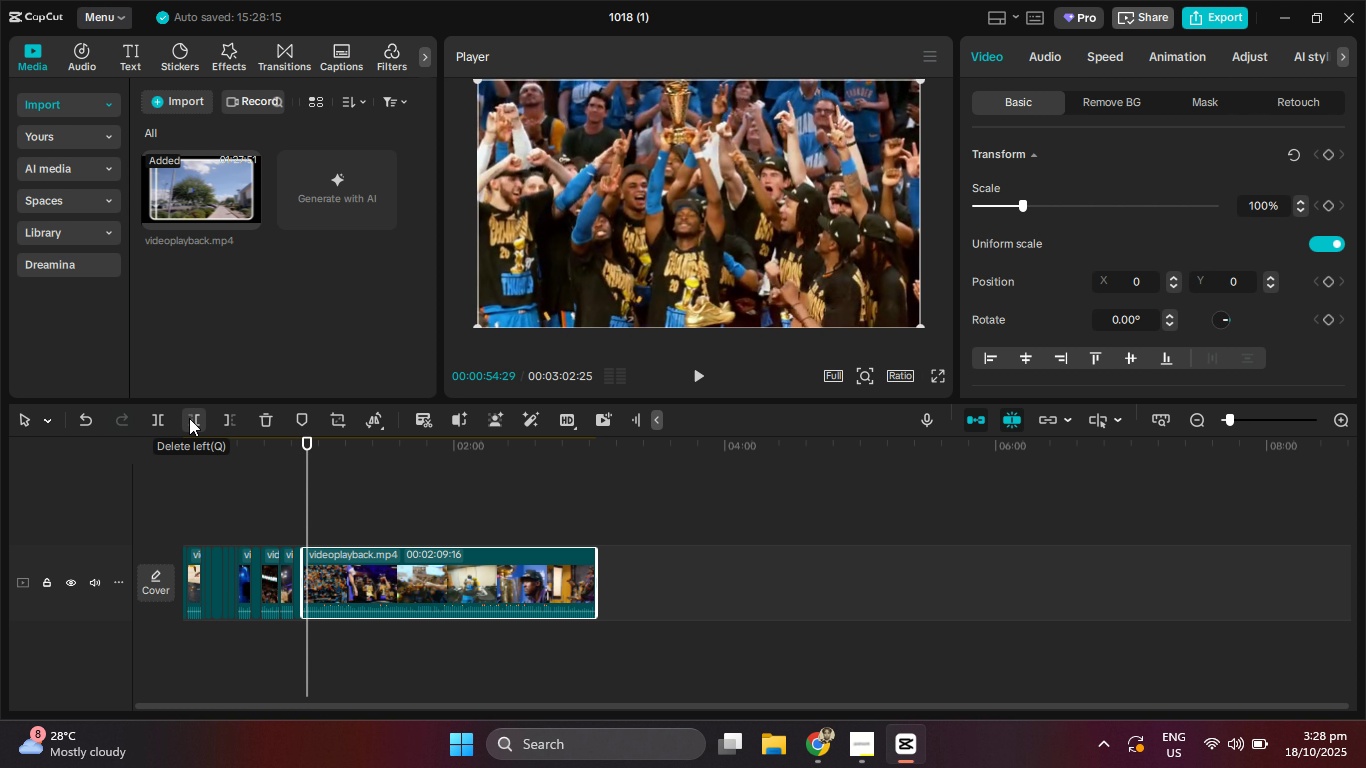 
hold_key(key=ArrowRight, duration=1.53)
 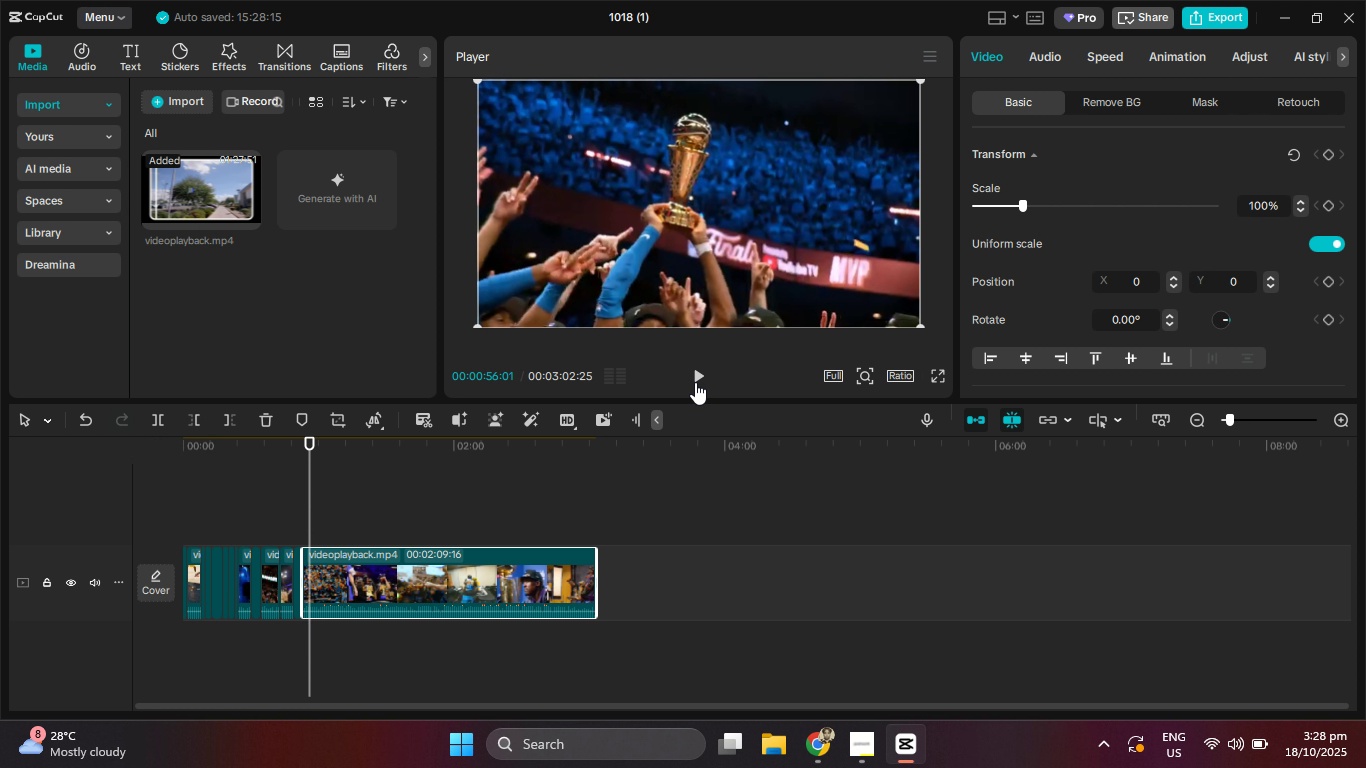 
key(ArrowRight)
 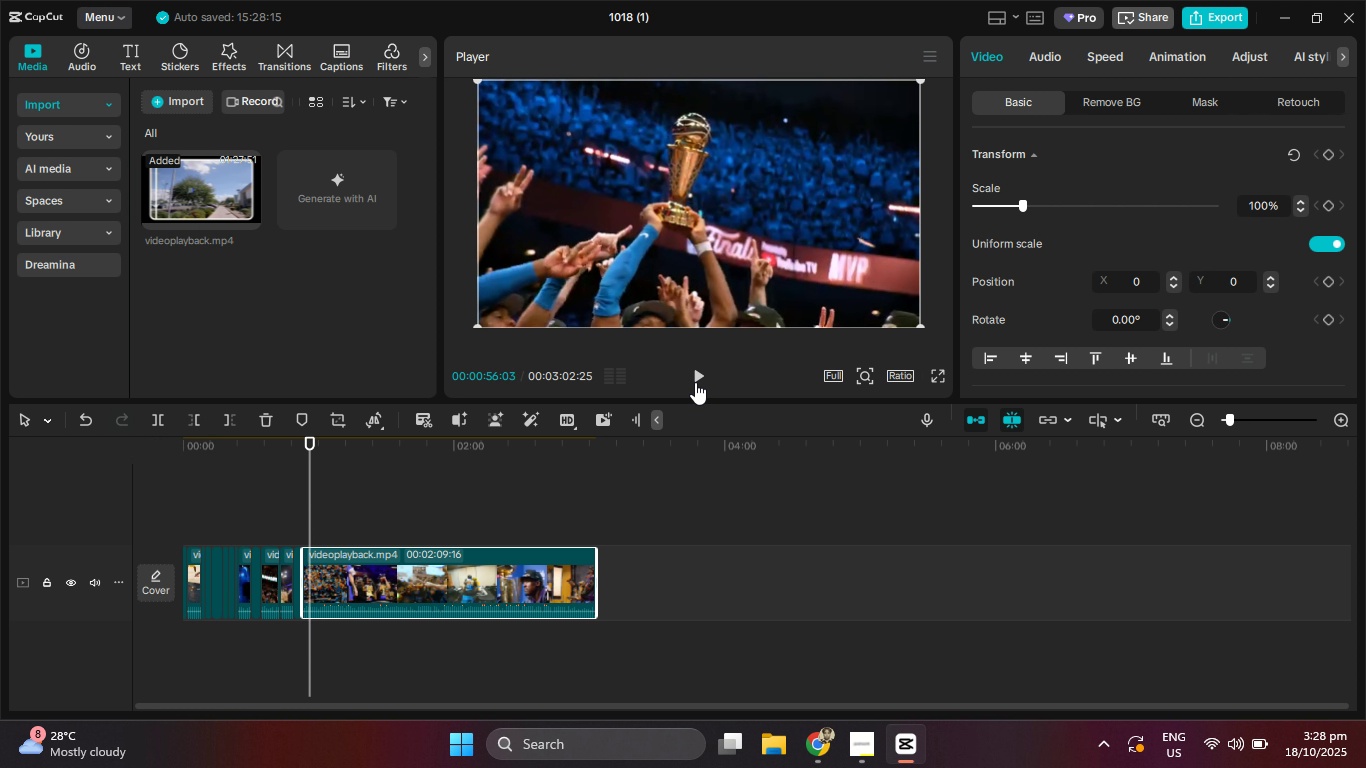 
key(ArrowRight)
 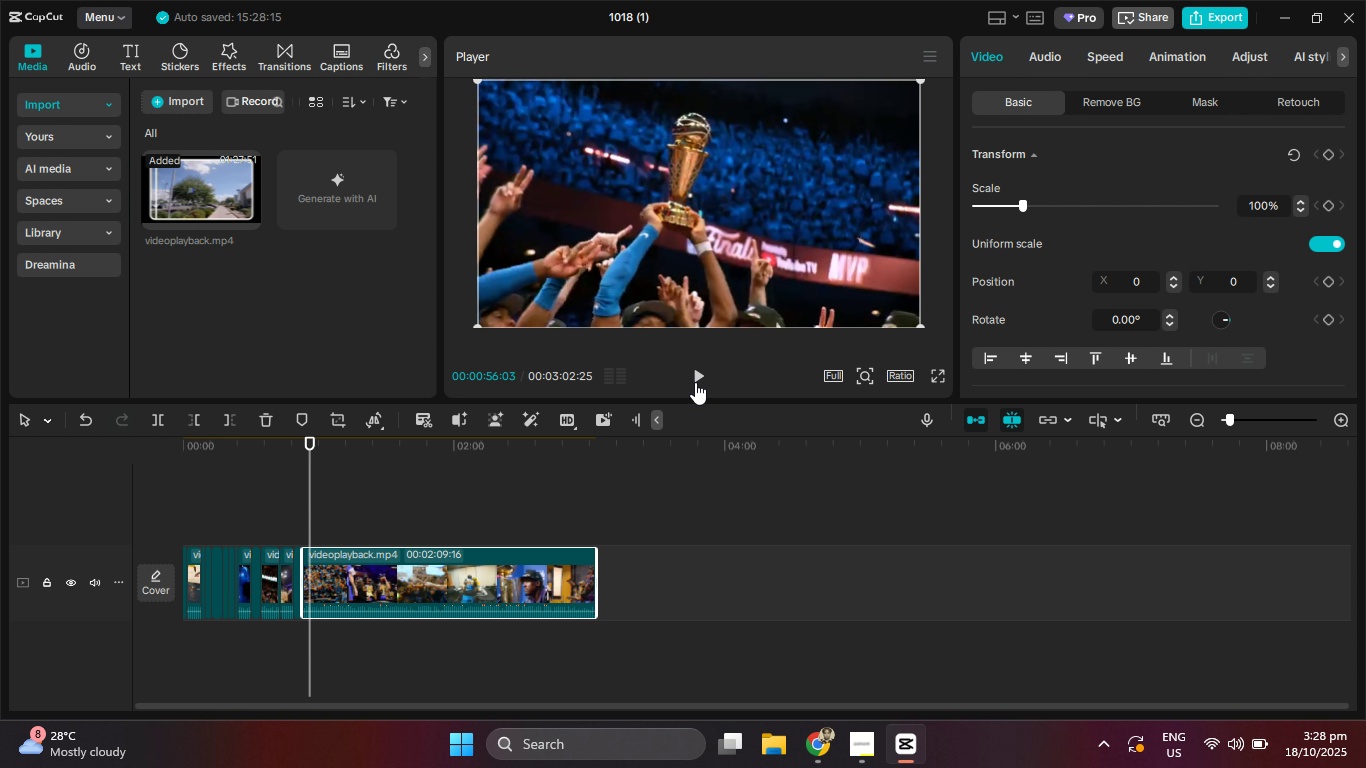 
key(ArrowRight)
 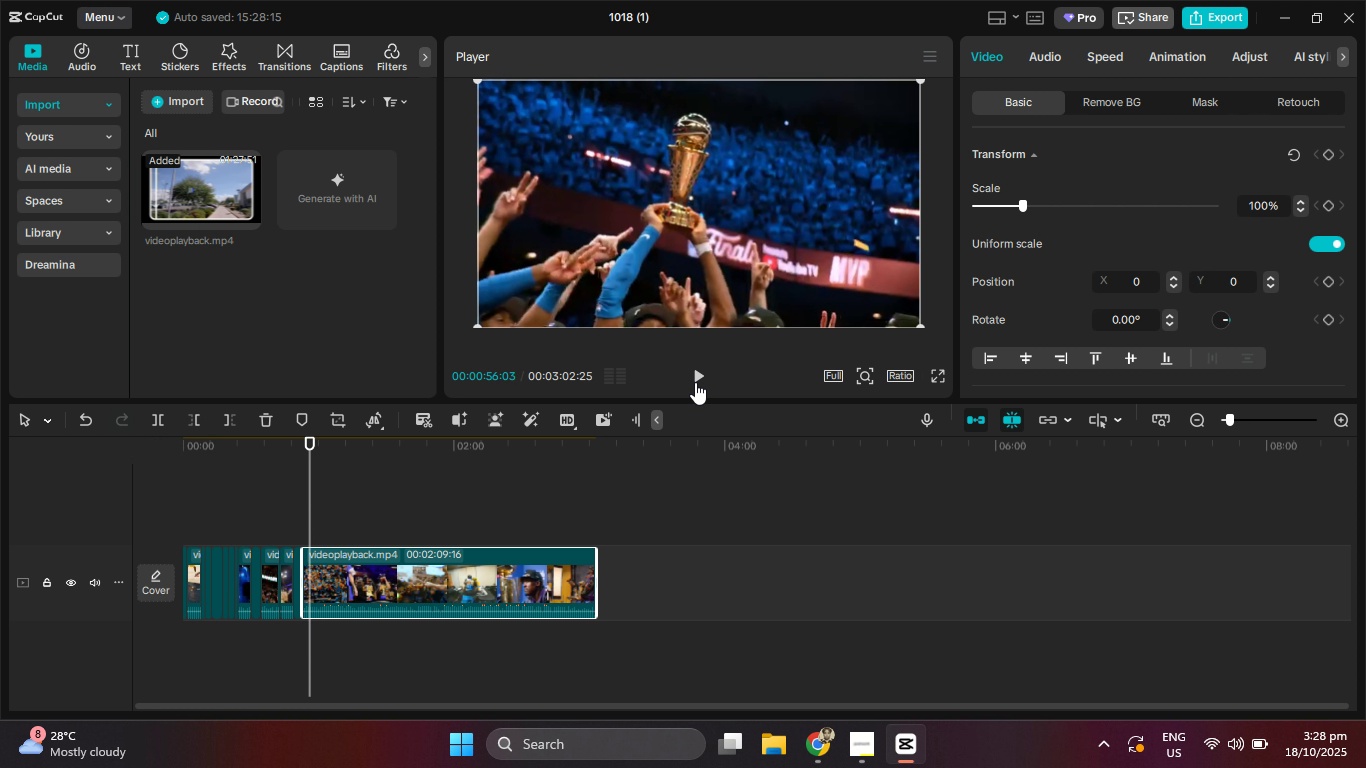 
key(ArrowLeft)
 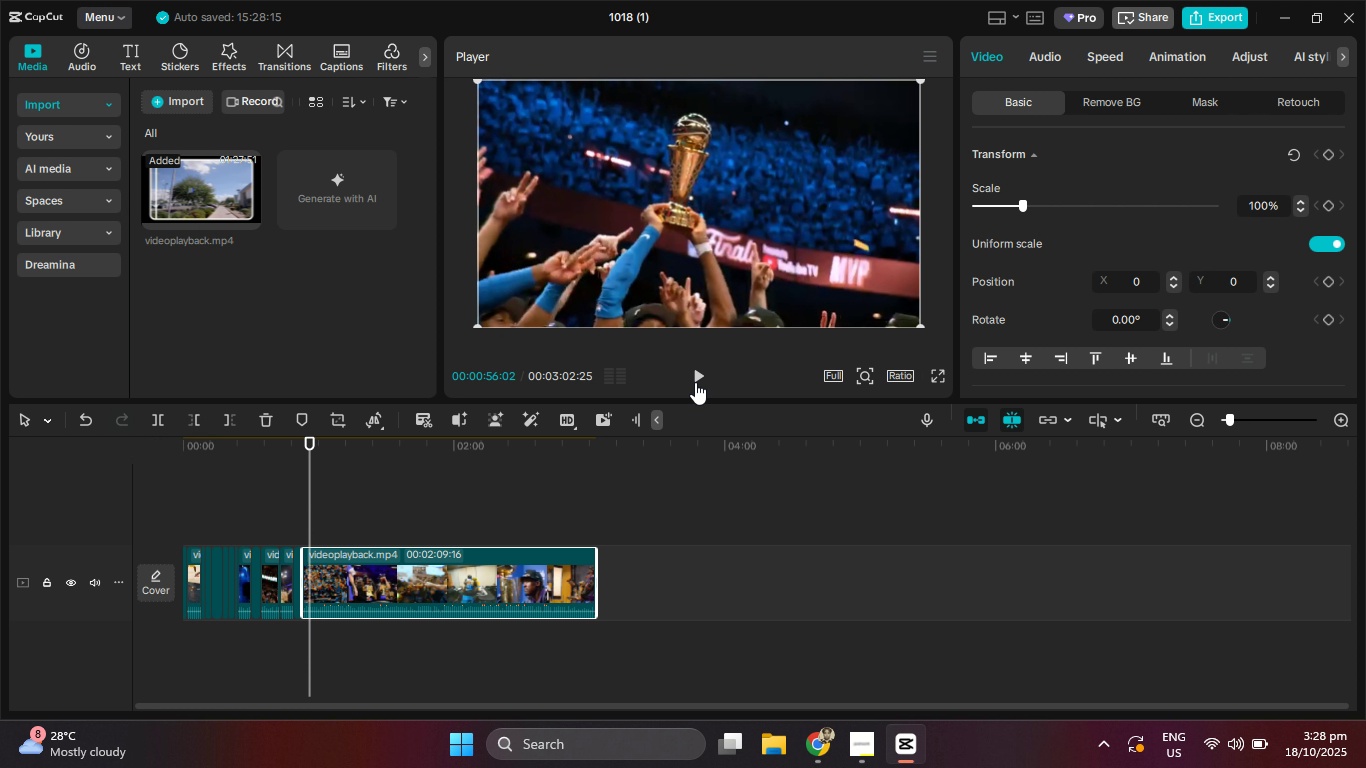 
key(ArrowLeft)
 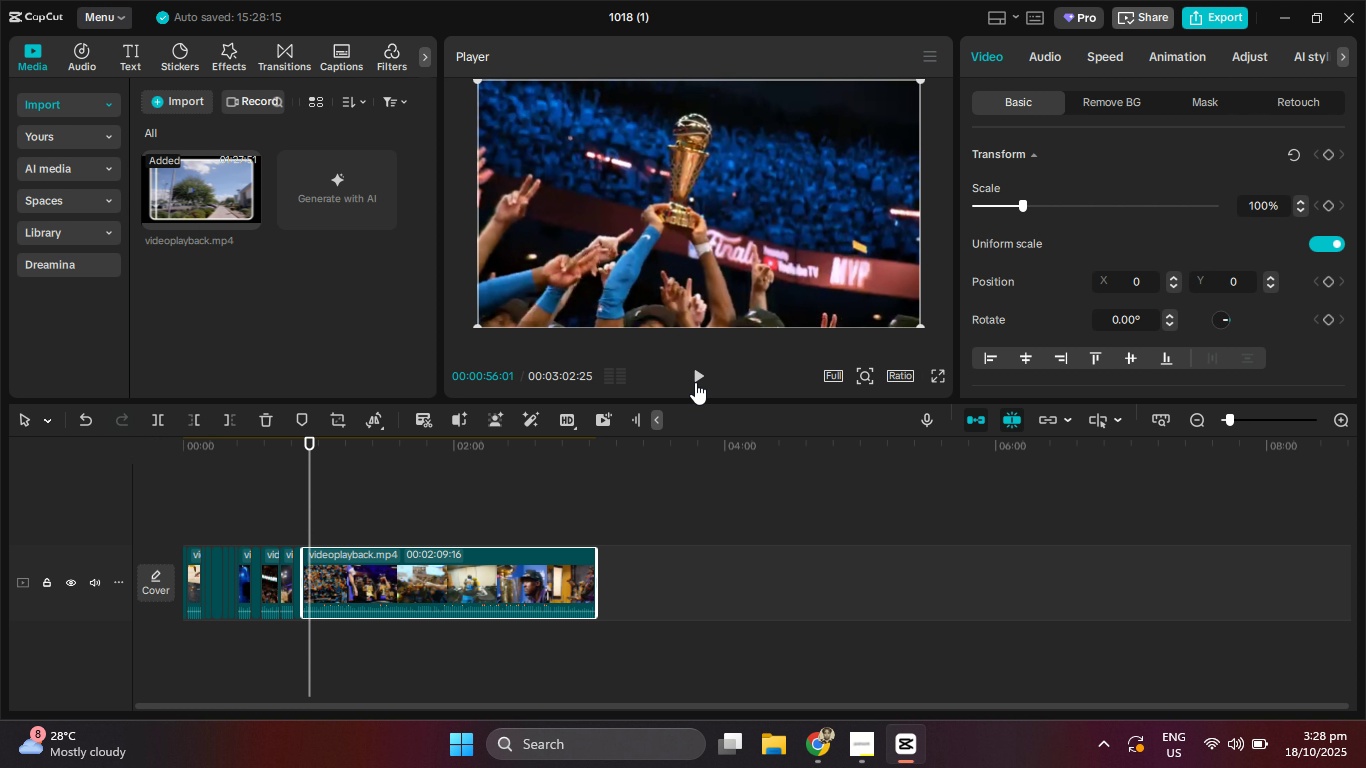 
hold_key(key=ArrowLeft, duration=0.66)
 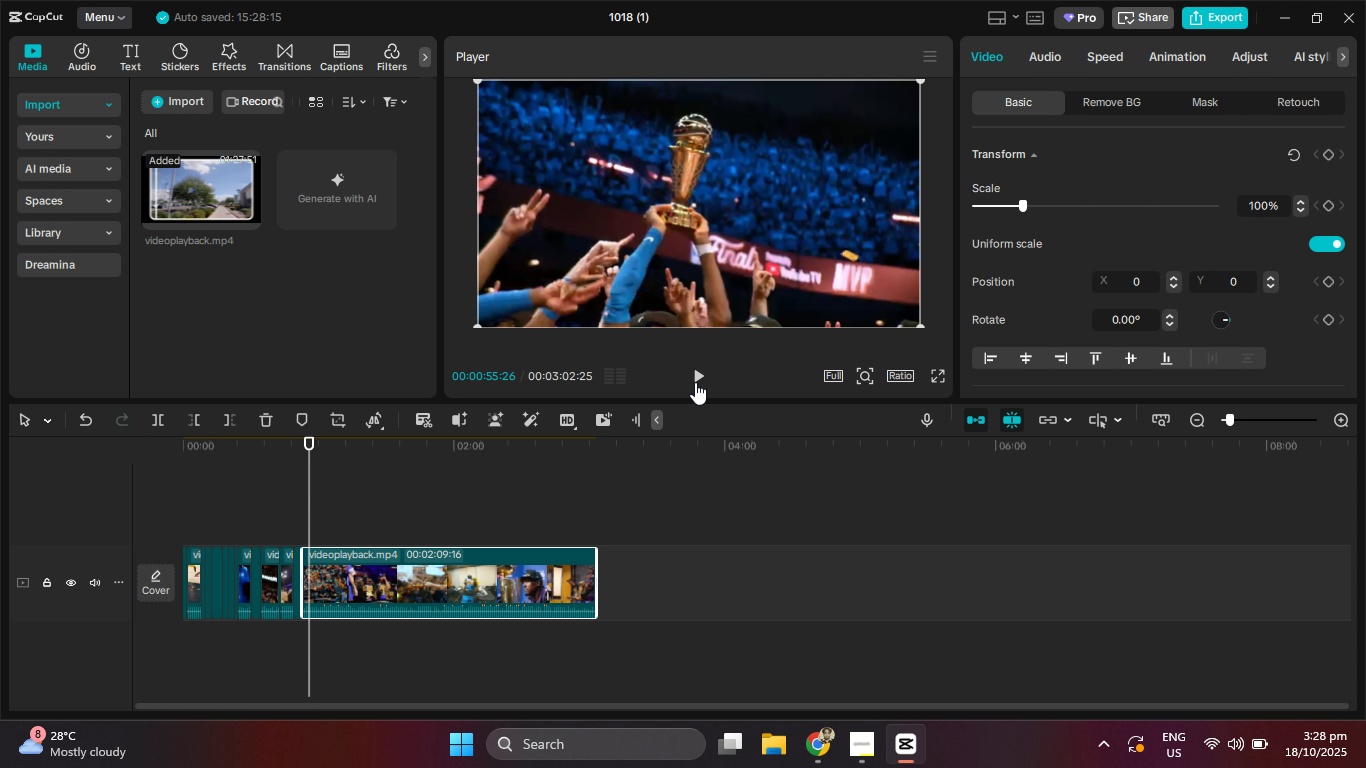 
hold_key(key=ArrowRight, duration=0.45)
 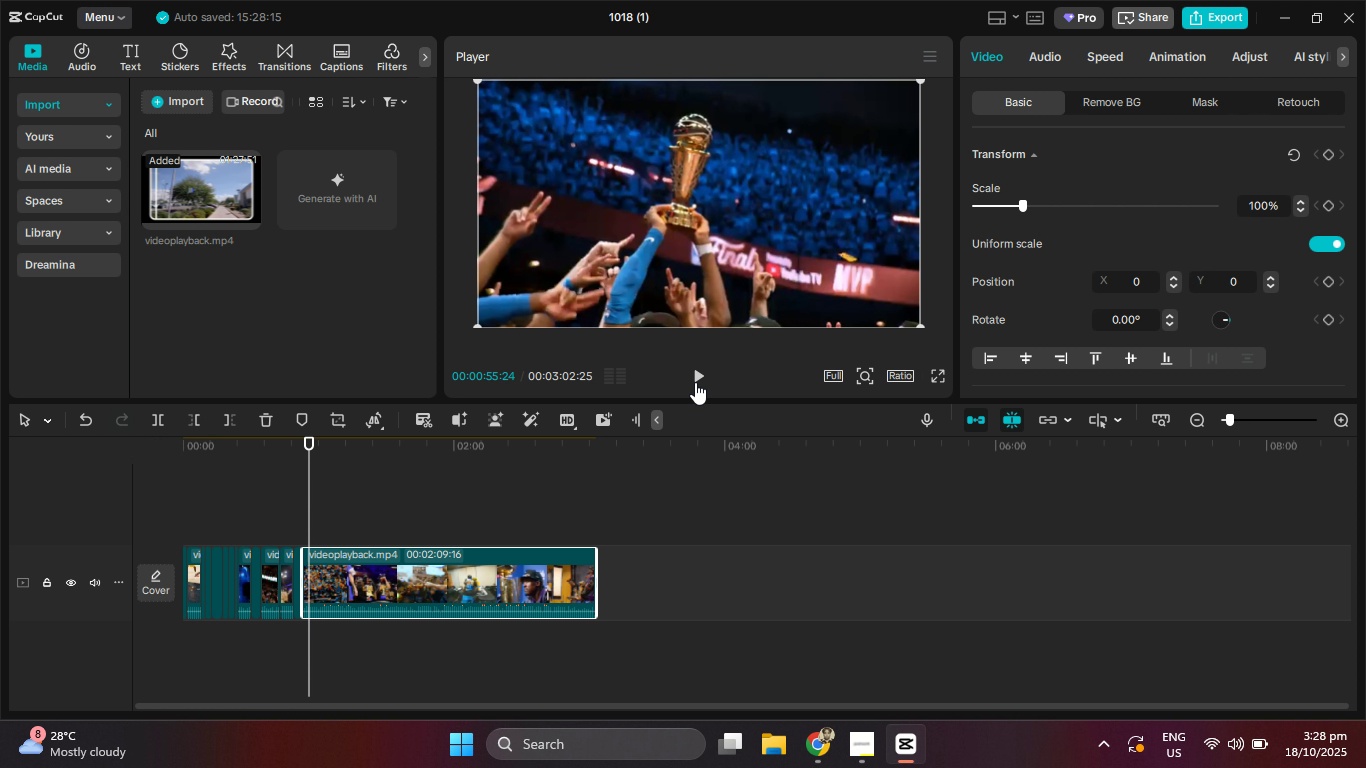 
hold_key(key=ArrowLeft, duration=0.39)
 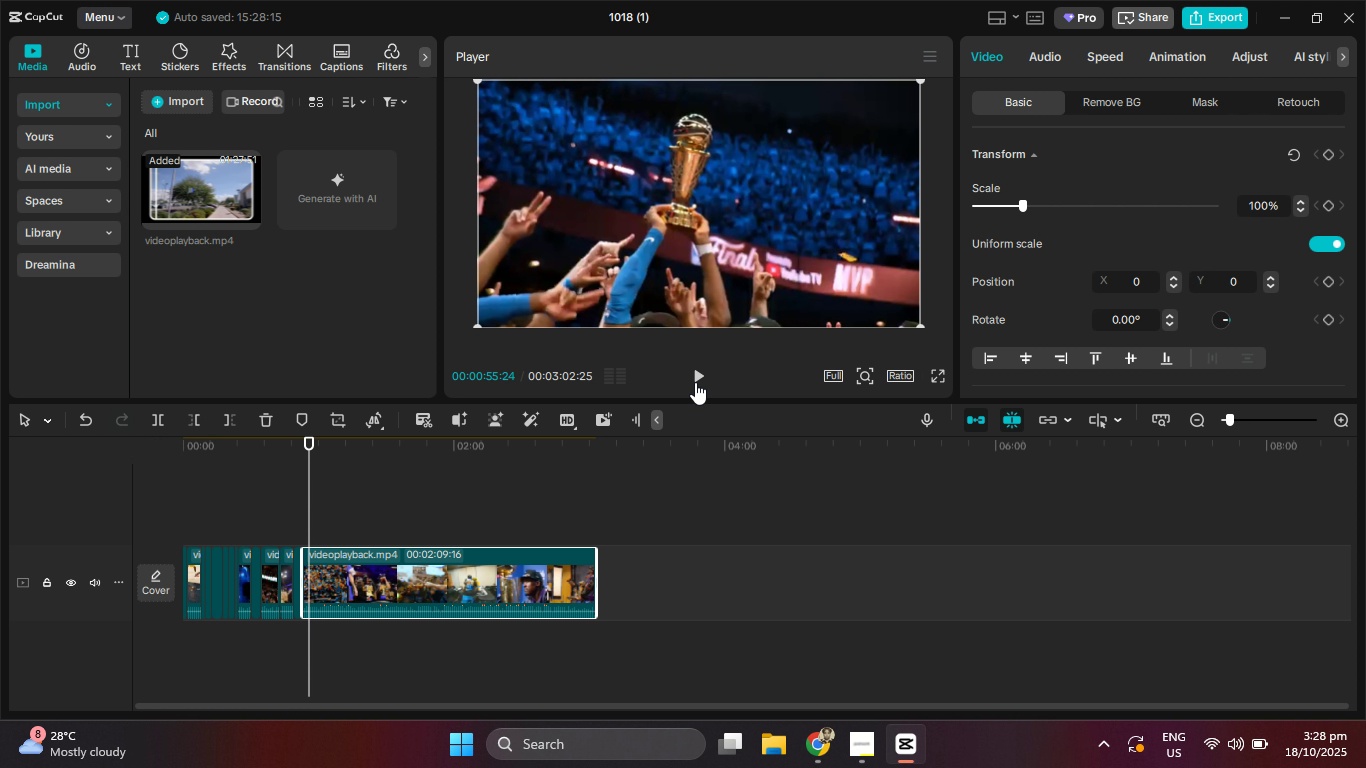 
key(ArrowLeft)
 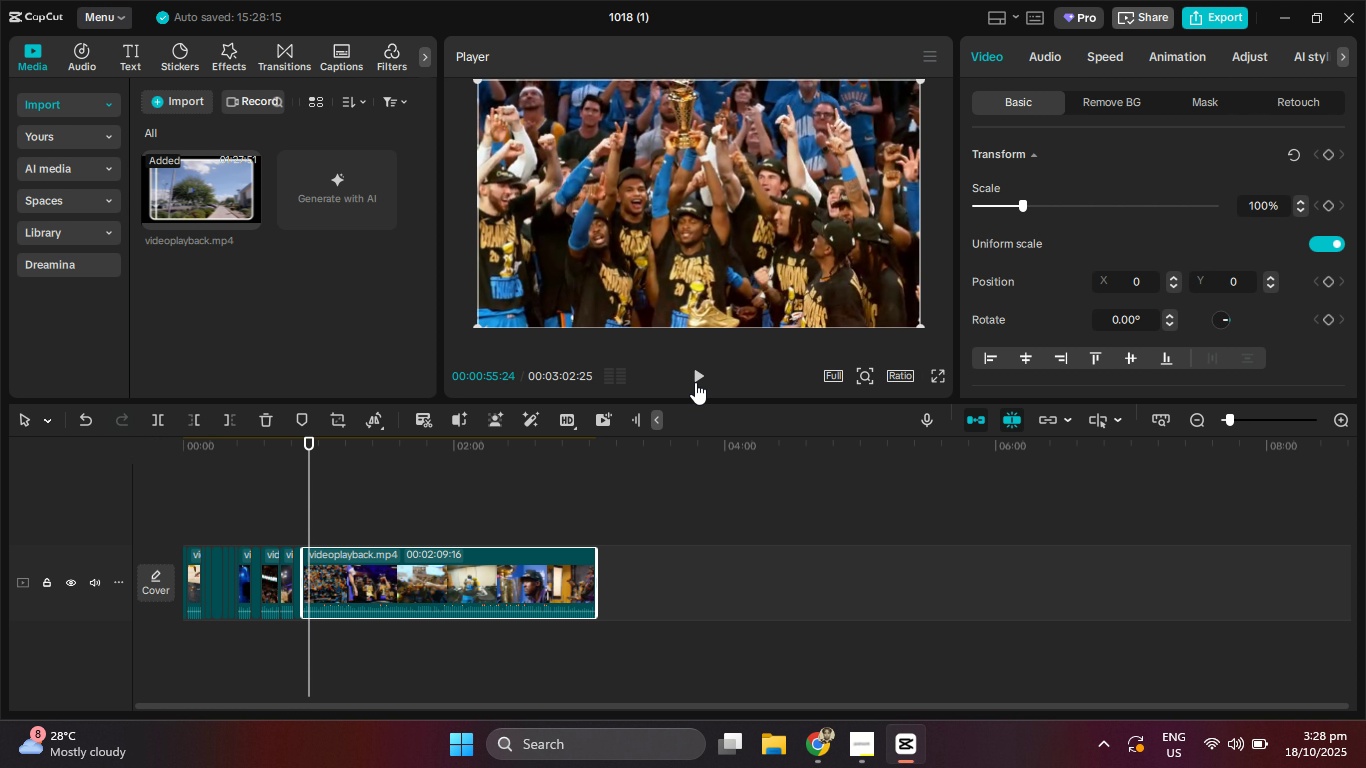 
key(ArrowLeft)
 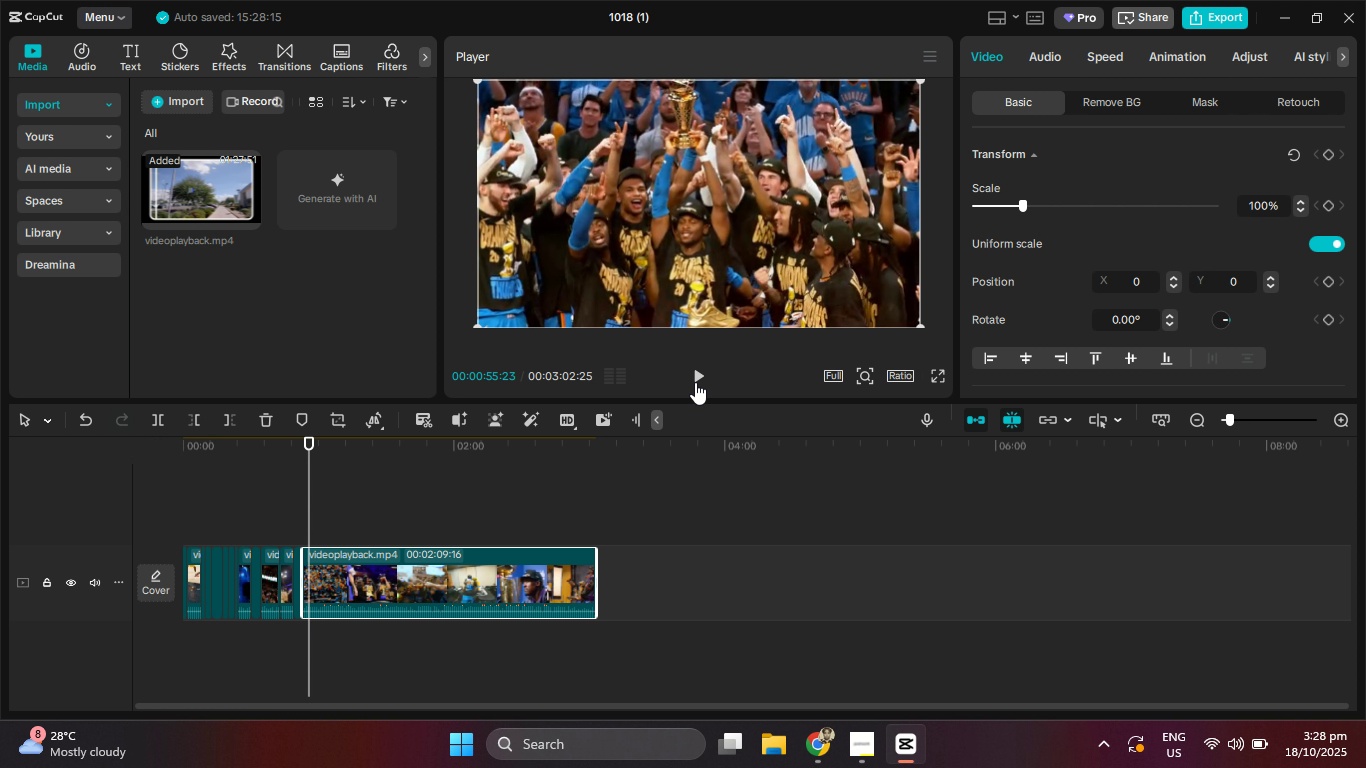 
key(ArrowLeft)
 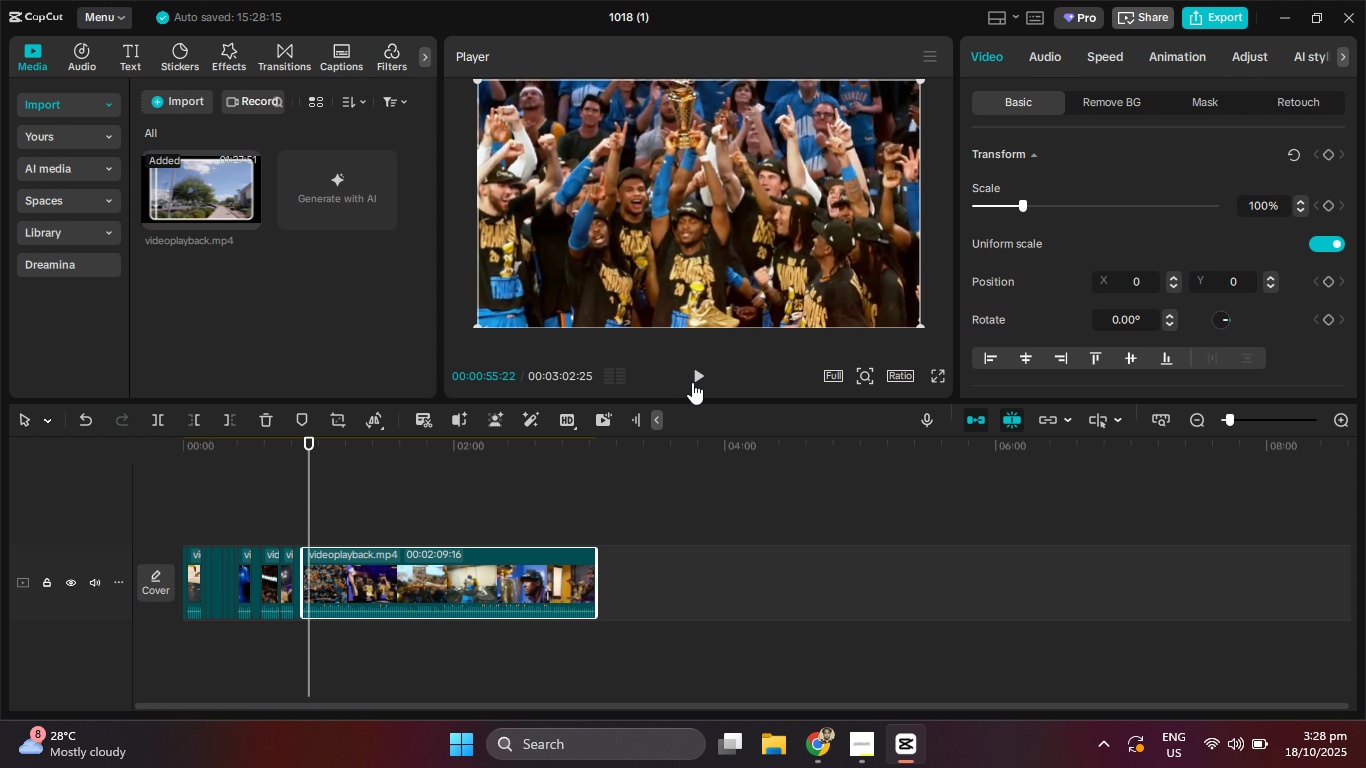 
key(ArrowRight)
 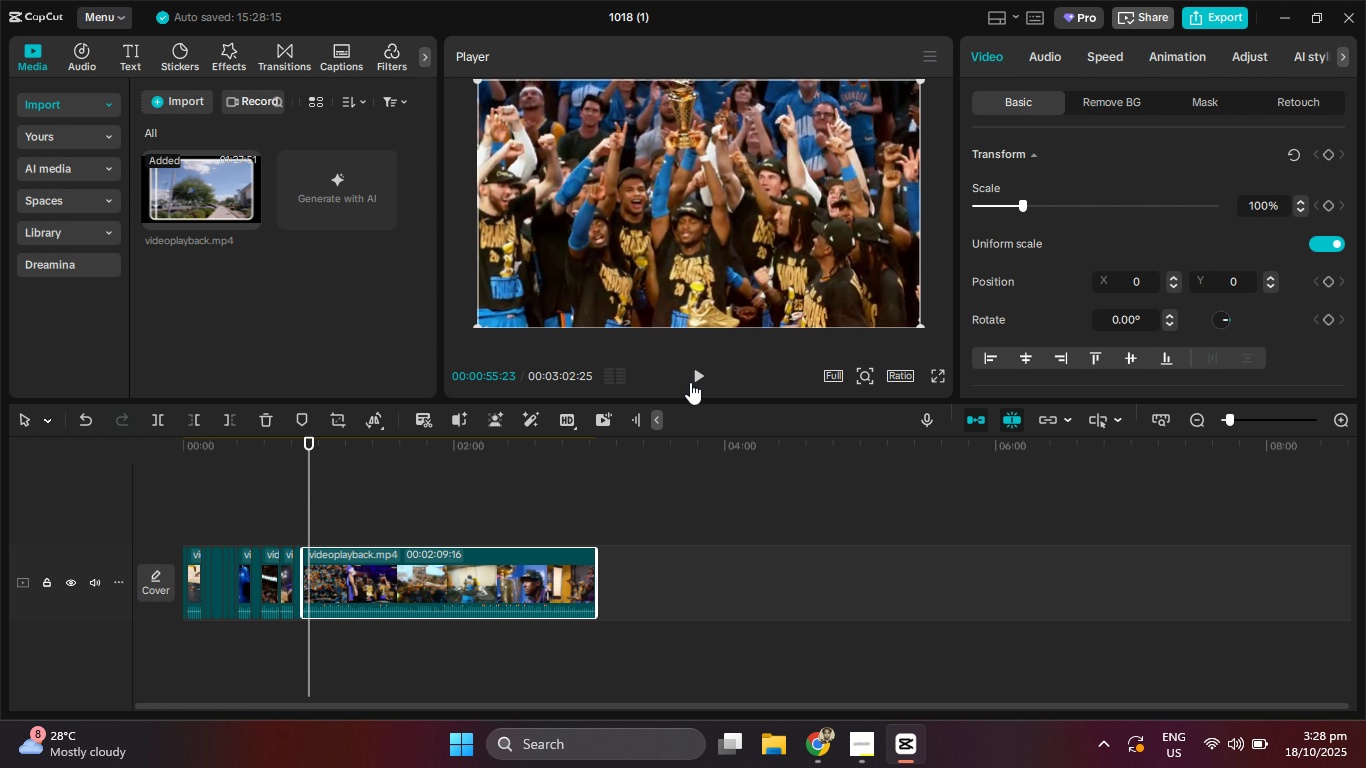 
key(ArrowRight)
 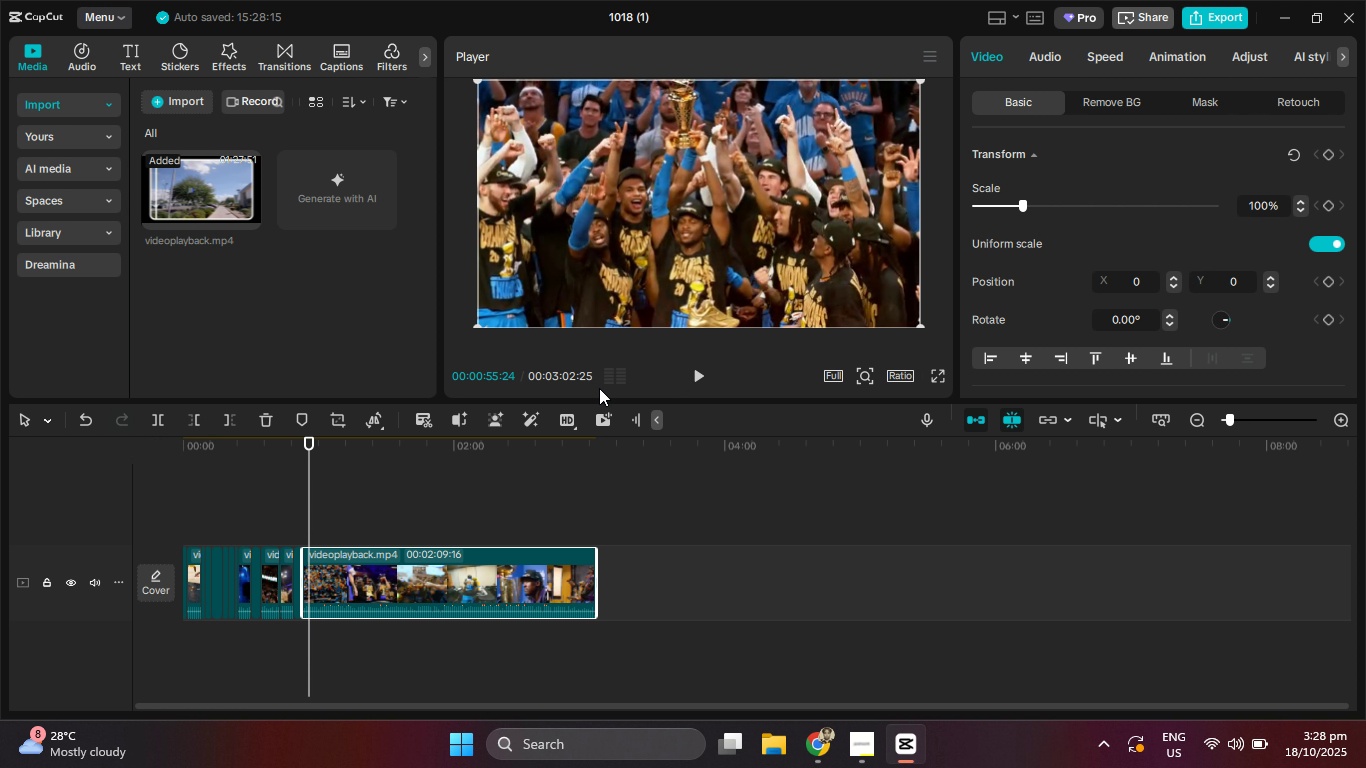 
key(ArrowLeft)
 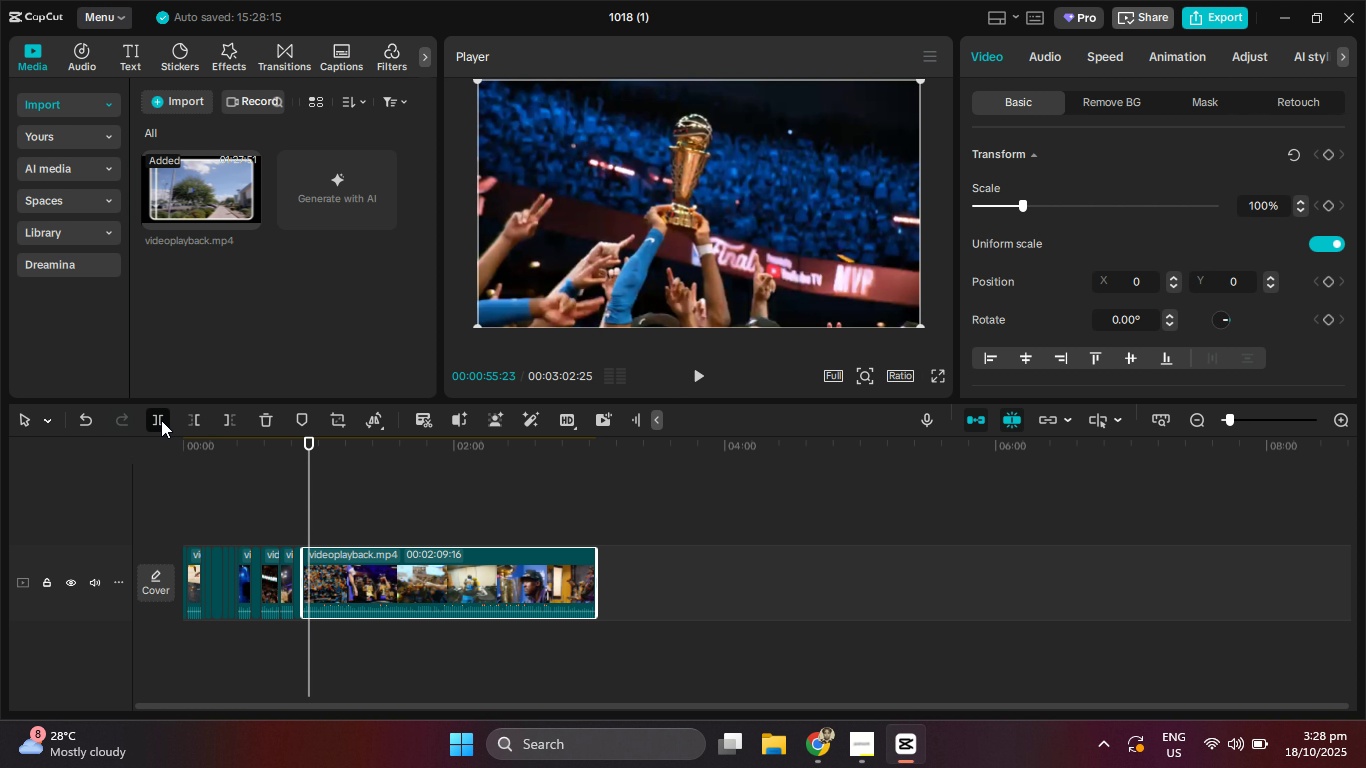 
hold_key(key=ArrowRight, duration=1.51)
 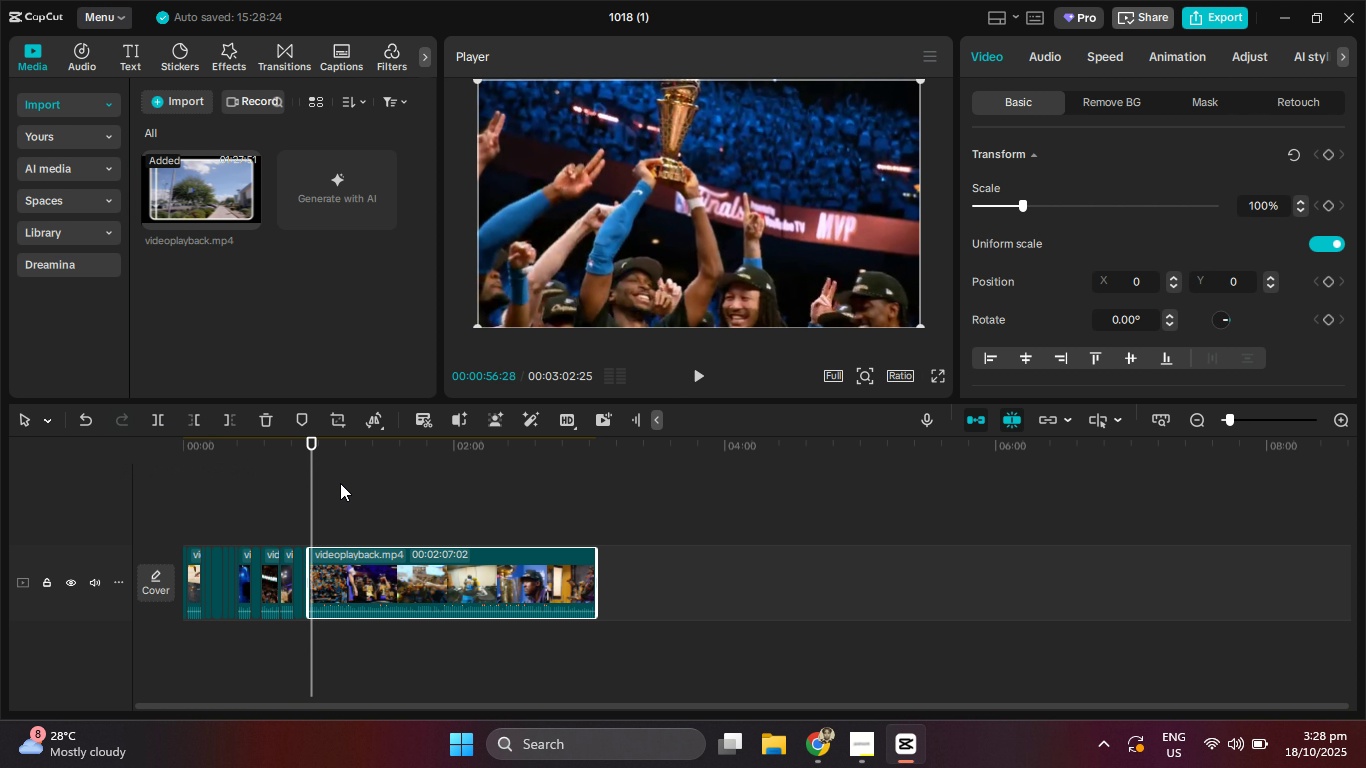 
hold_key(key=ArrowRight, duration=1.53)
 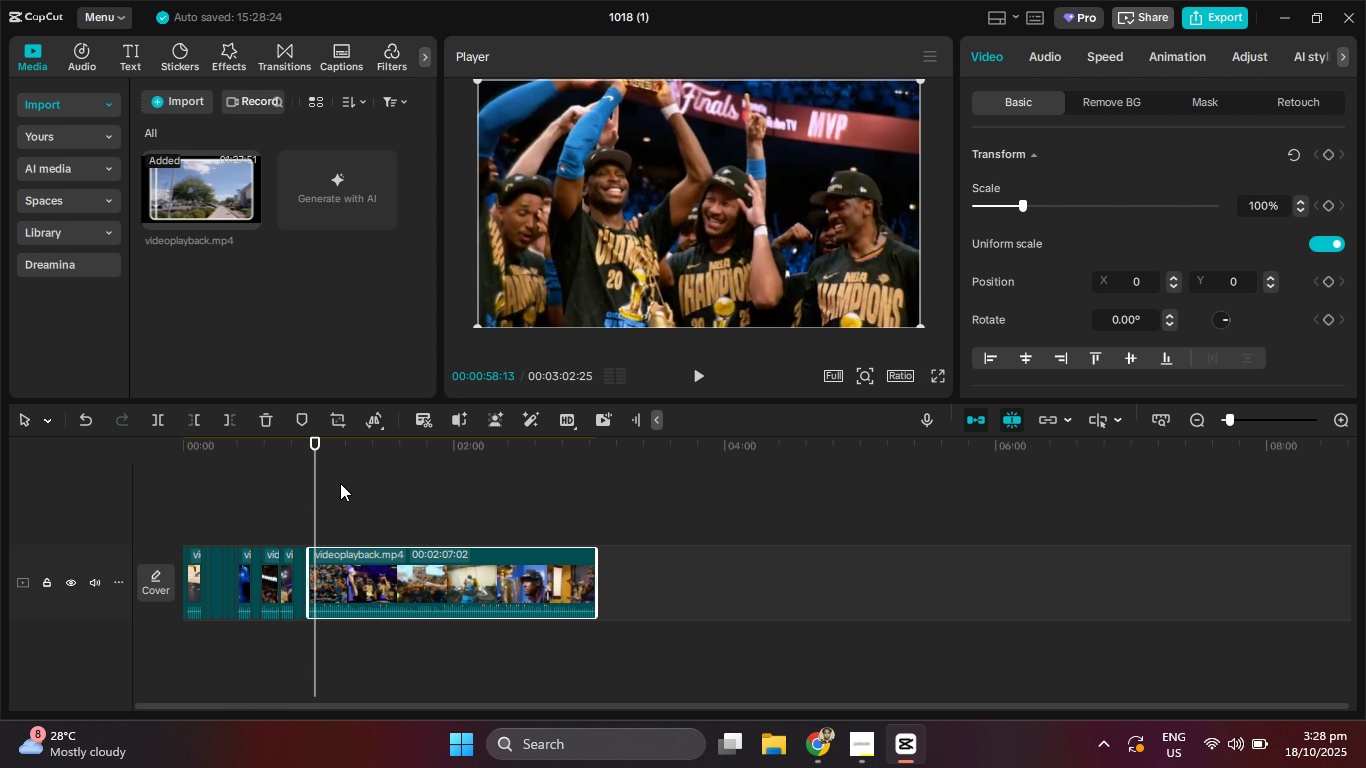 
hold_key(key=ArrowRight, duration=1.53)
 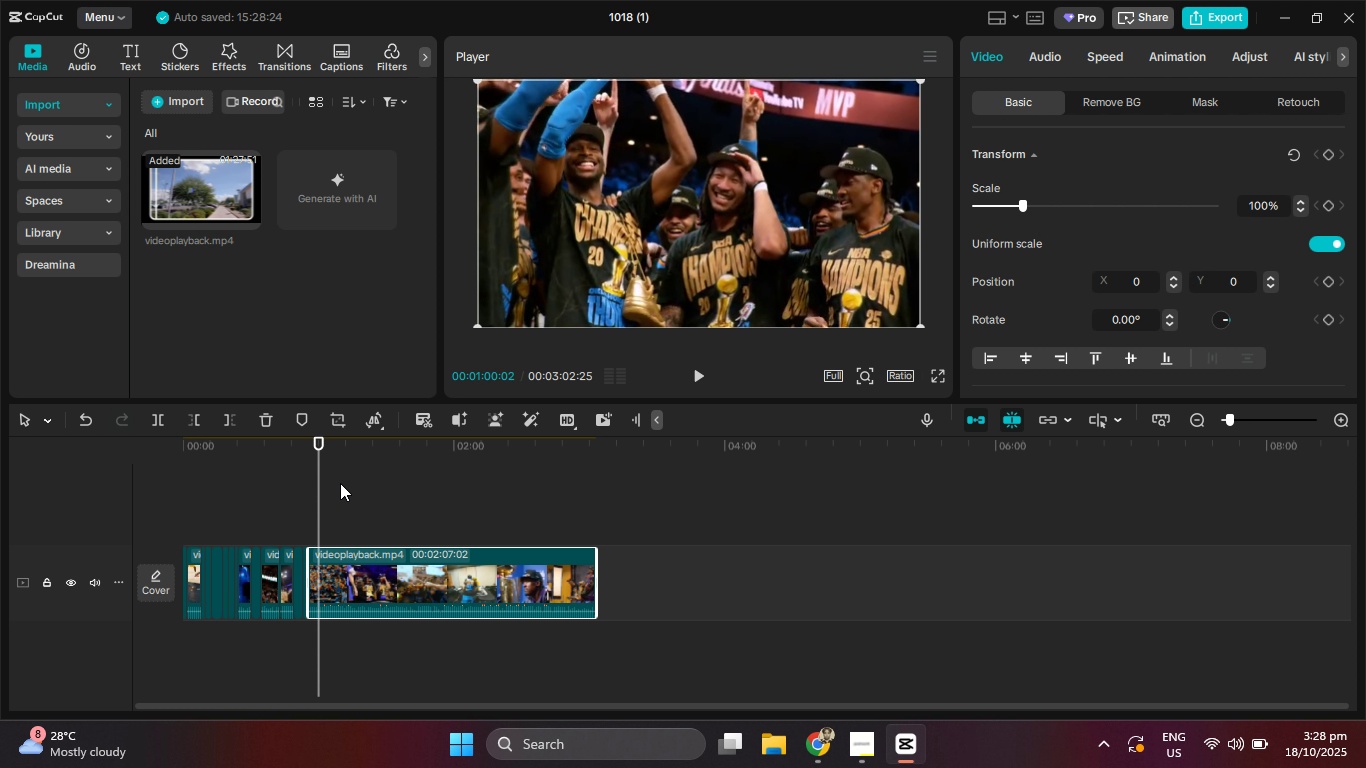 
hold_key(key=ArrowRight, duration=1.53)
 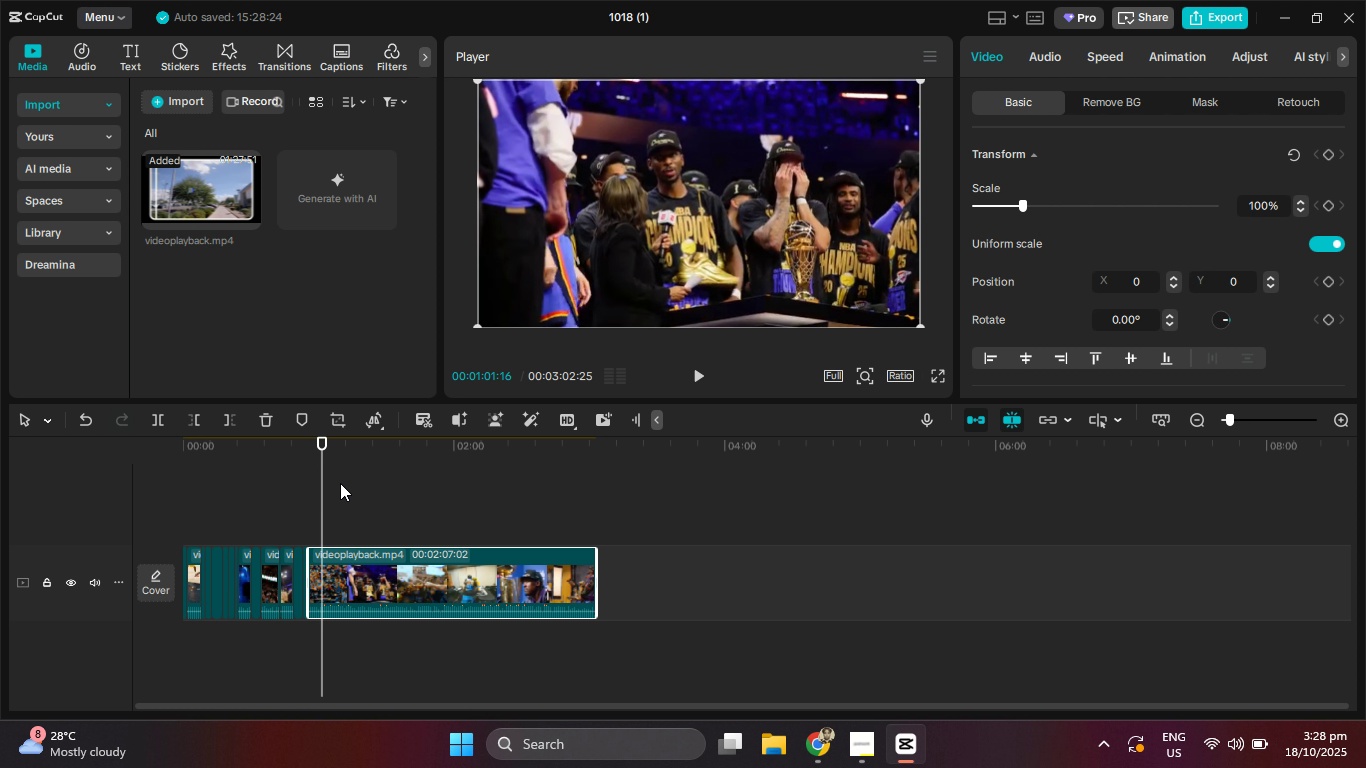 
hold_key(key=ArrowLeft, duration=1.3)
 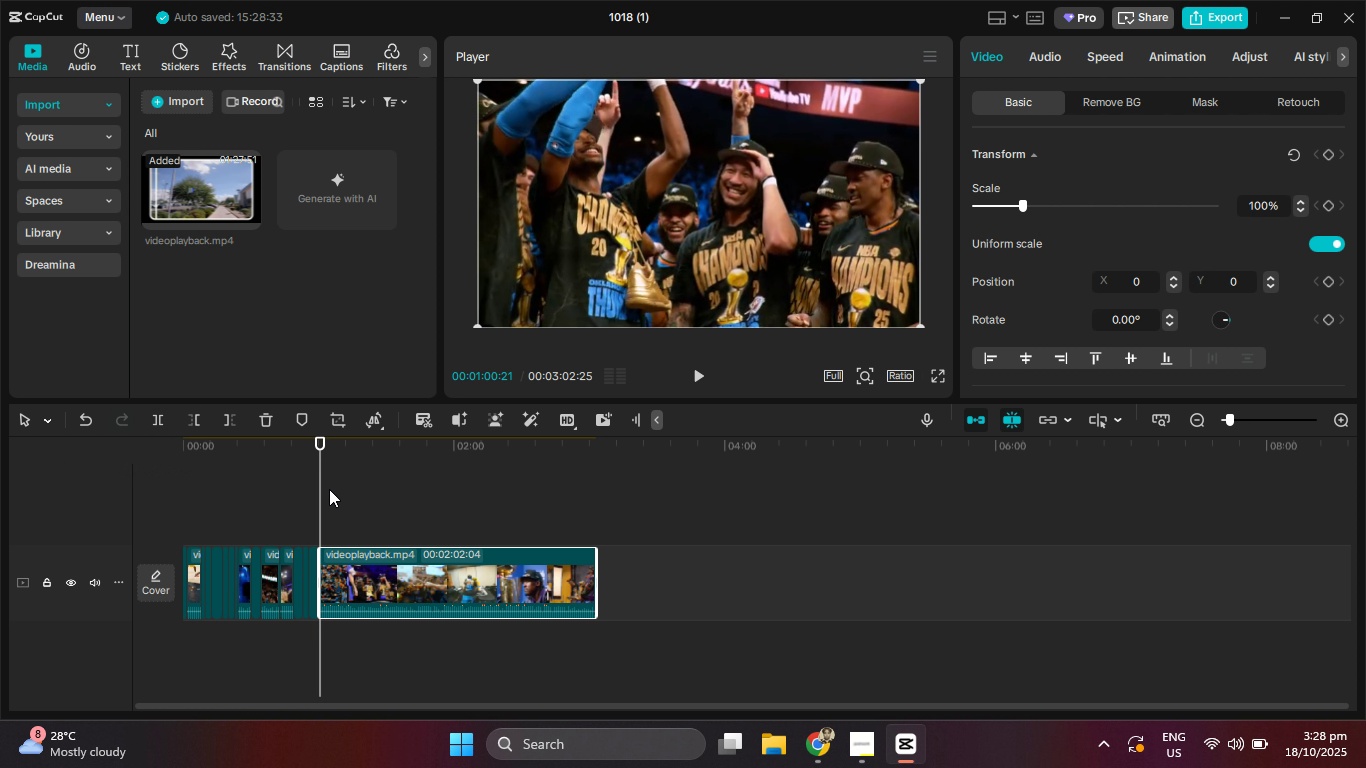 
left_click_drag(start_coordinate=[325, 489], to_coordinate=[582, 516])
 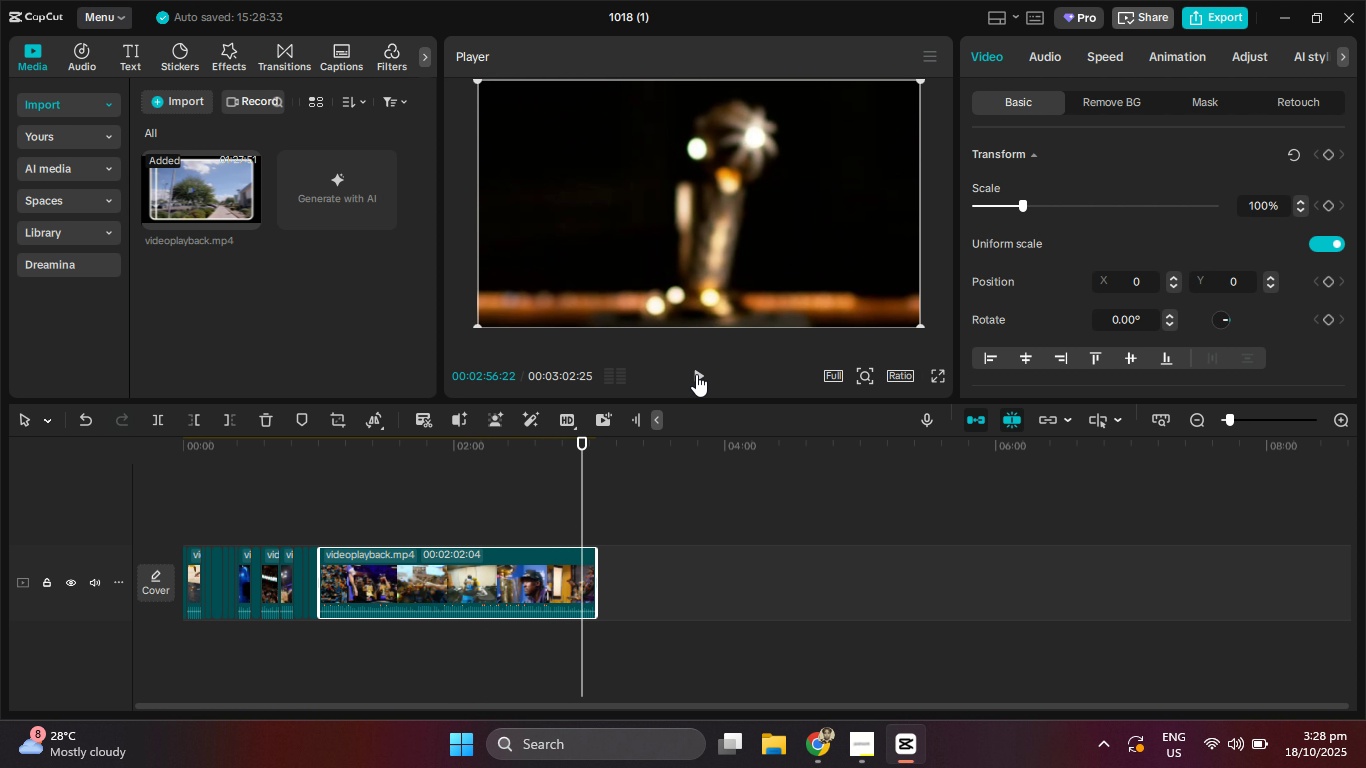 
left_click([696, 374])
 